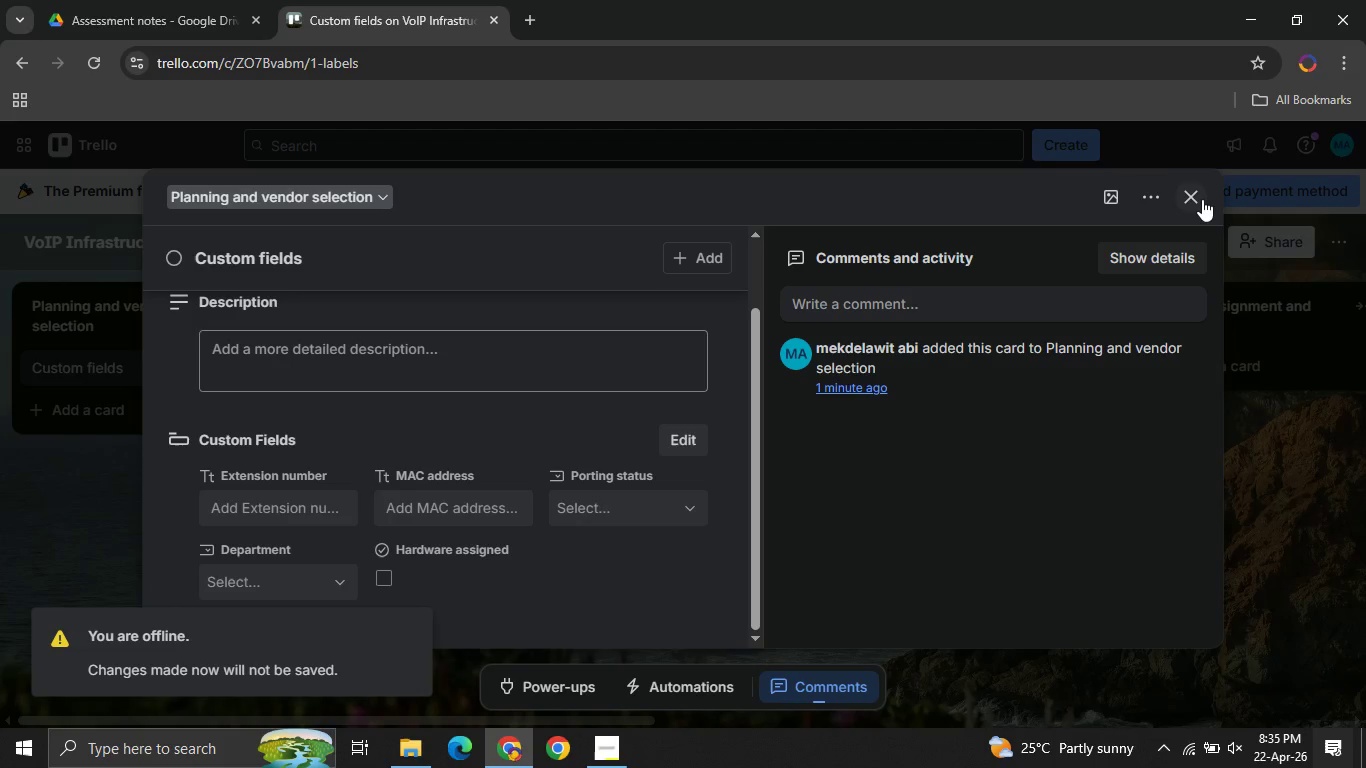 
left_click([1202, 199])
 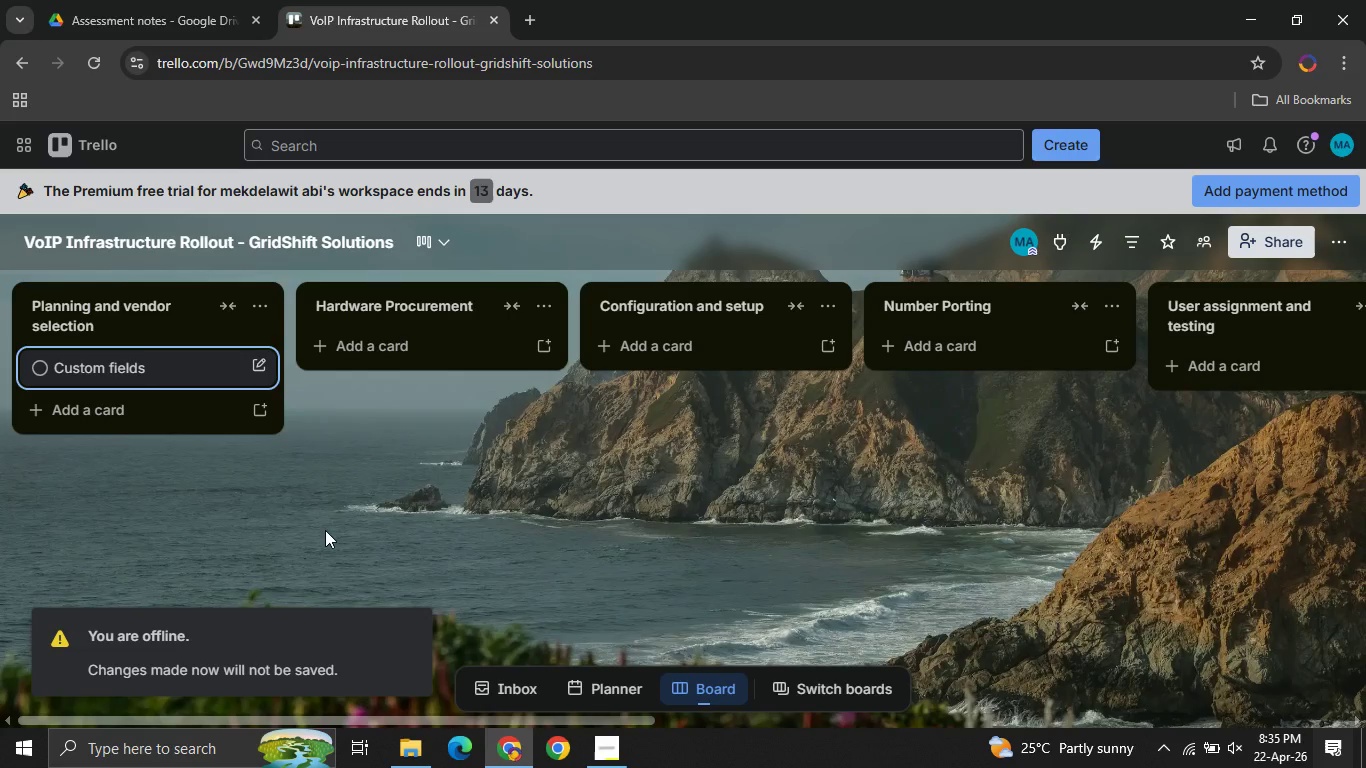 
left_click([325, 530])
 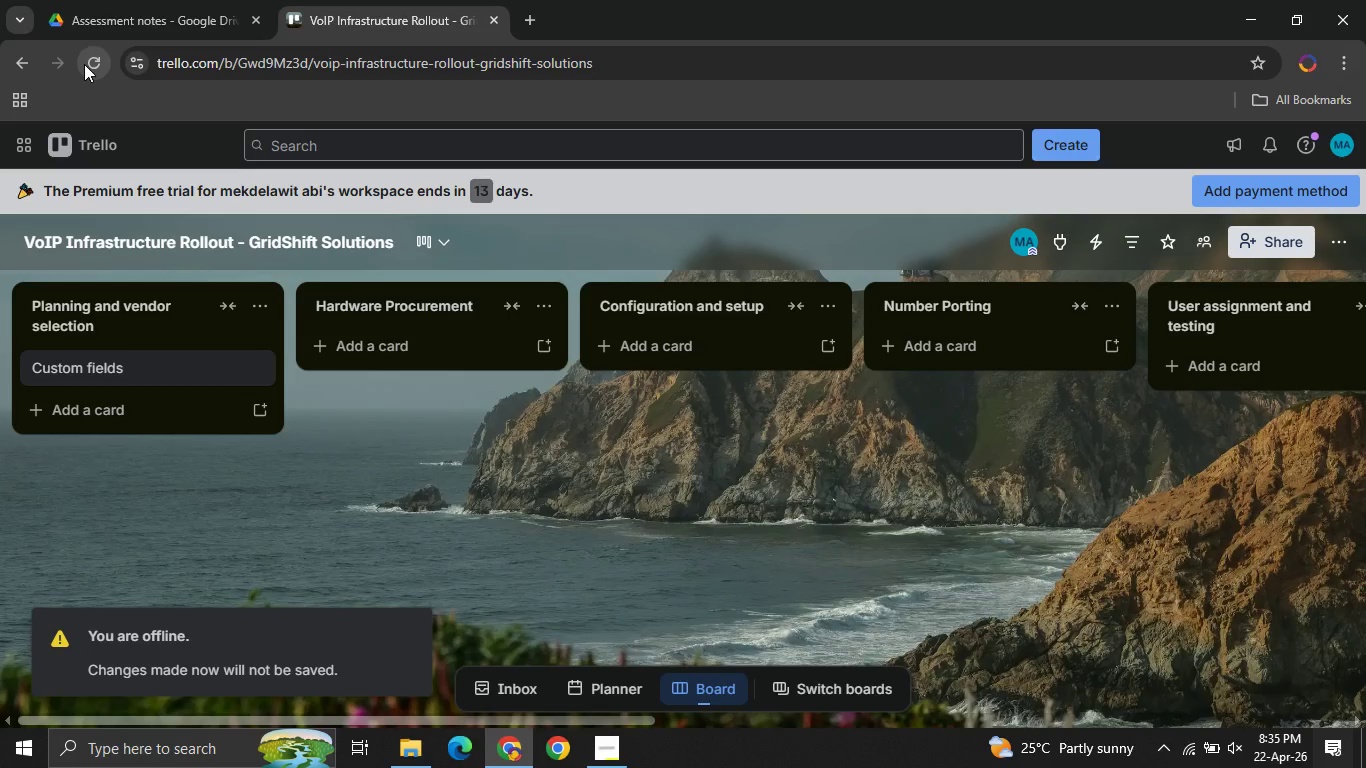 
left_click([84, 64])
 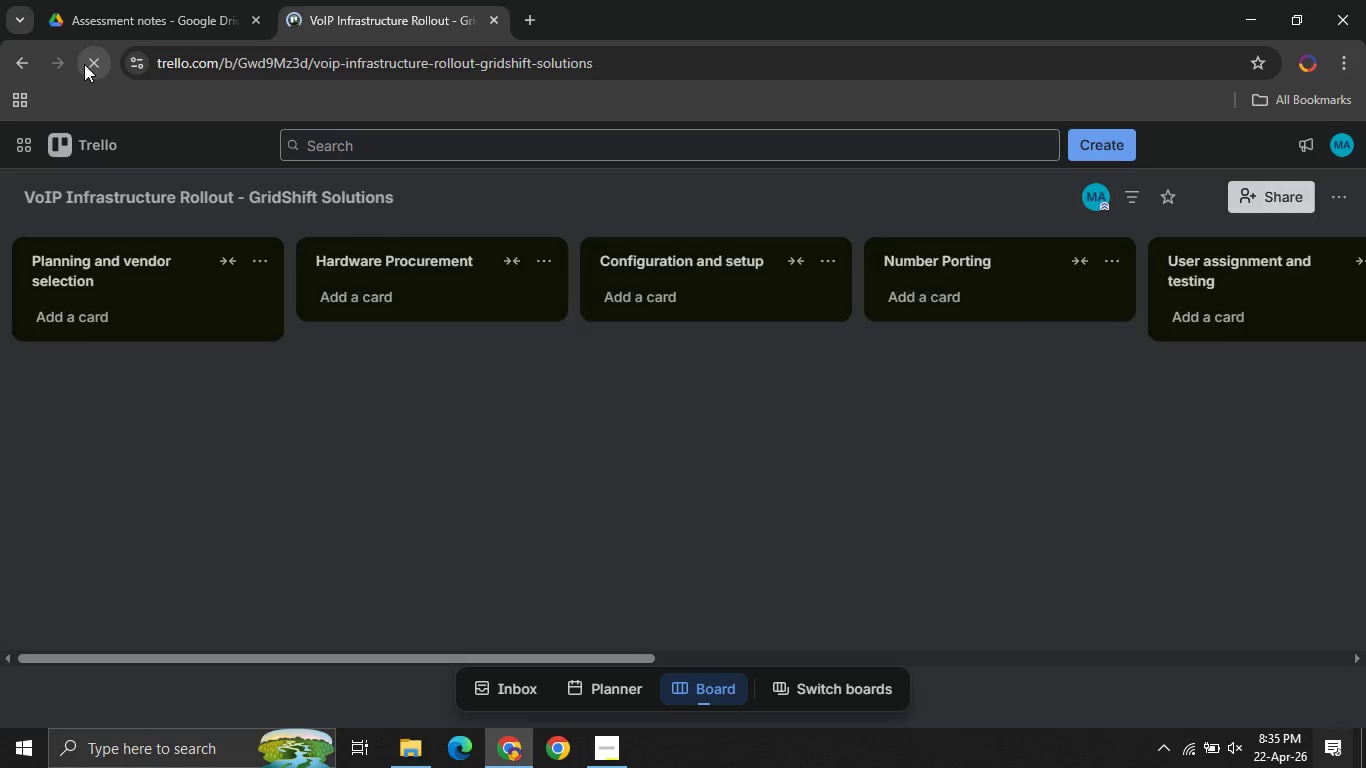 
mouse_move([140, 402])
 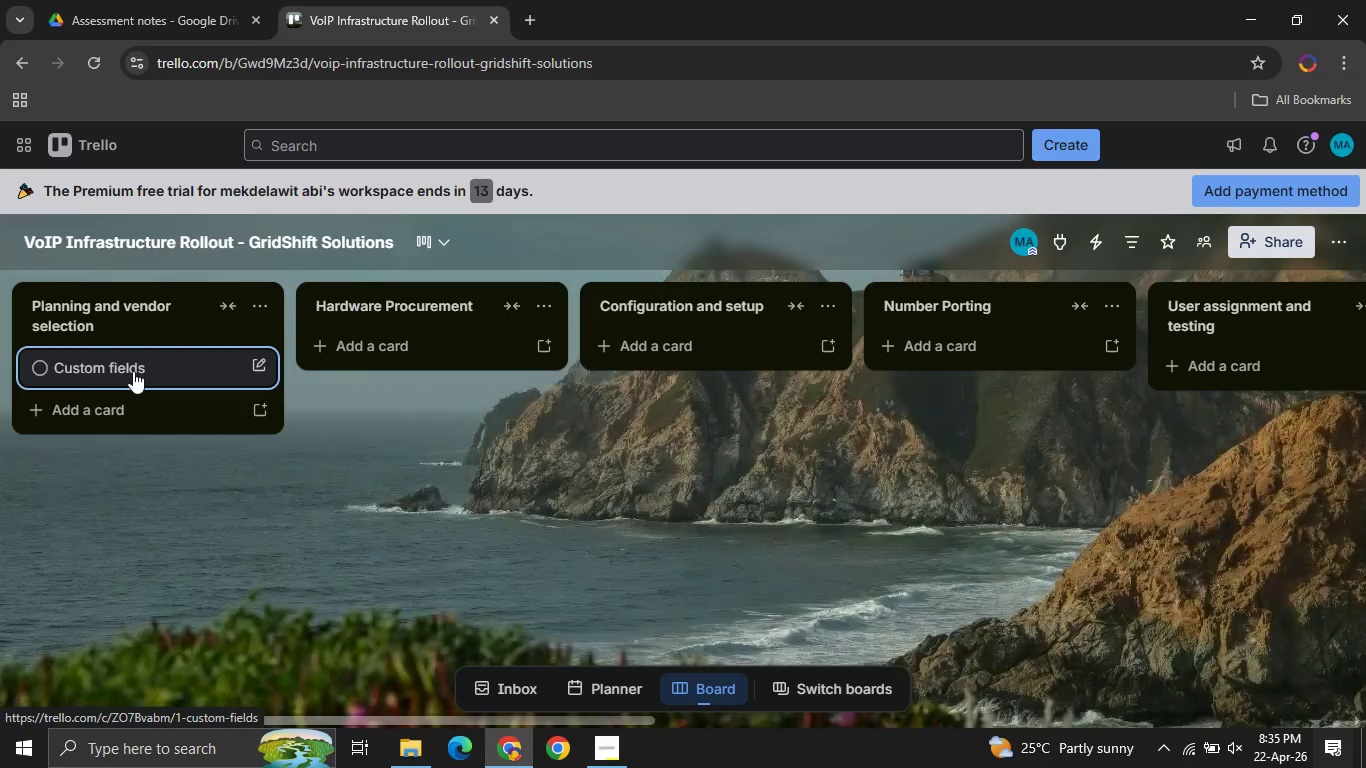 
left_click([133, 371])
 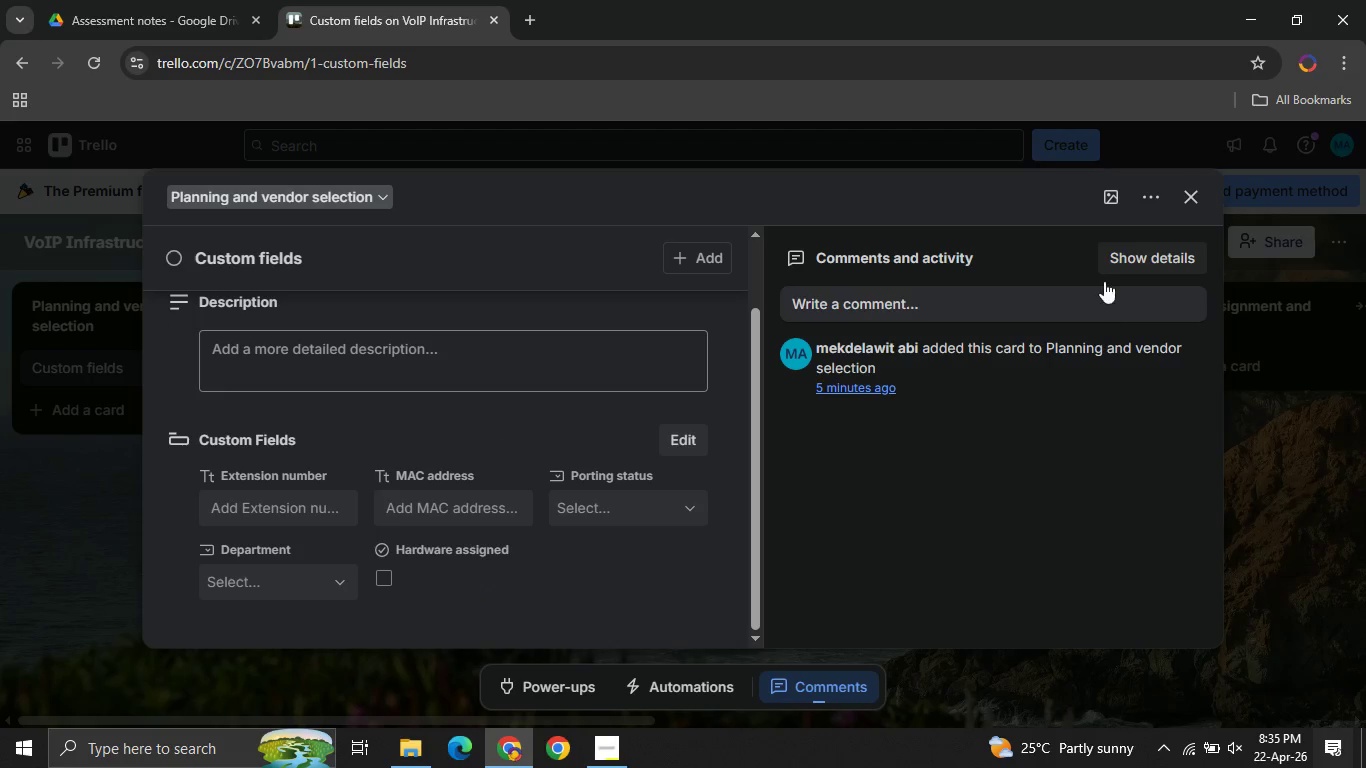 
left_click([1197, 208])
 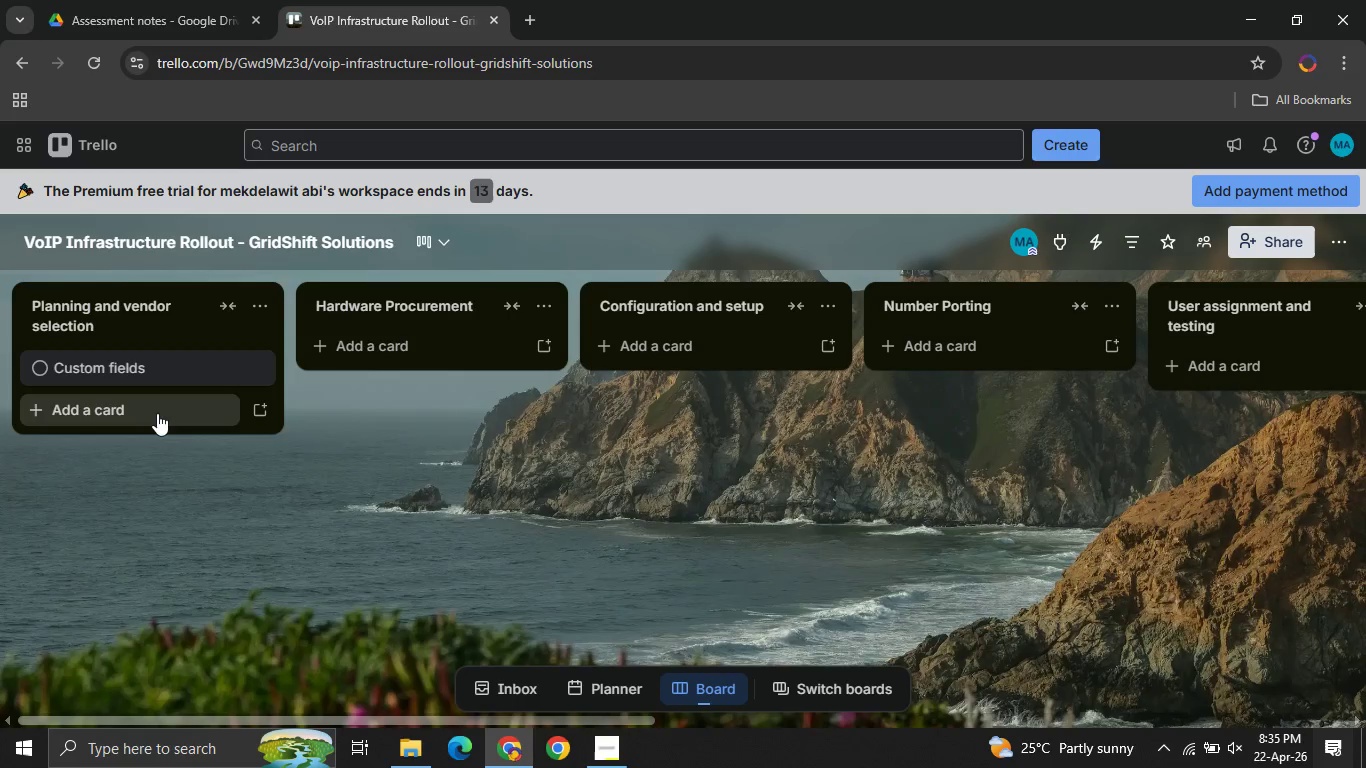 
left_click([157, 413])
 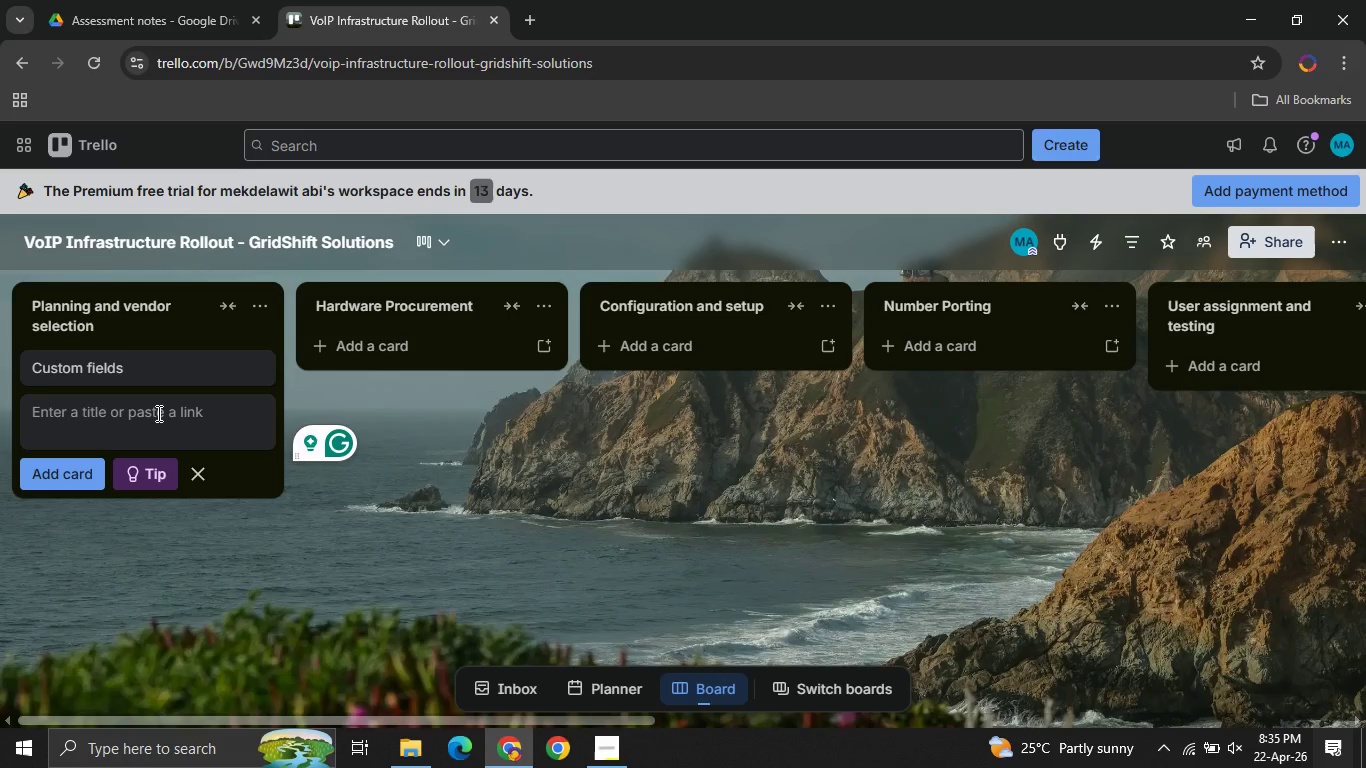 
wait(11.86)
 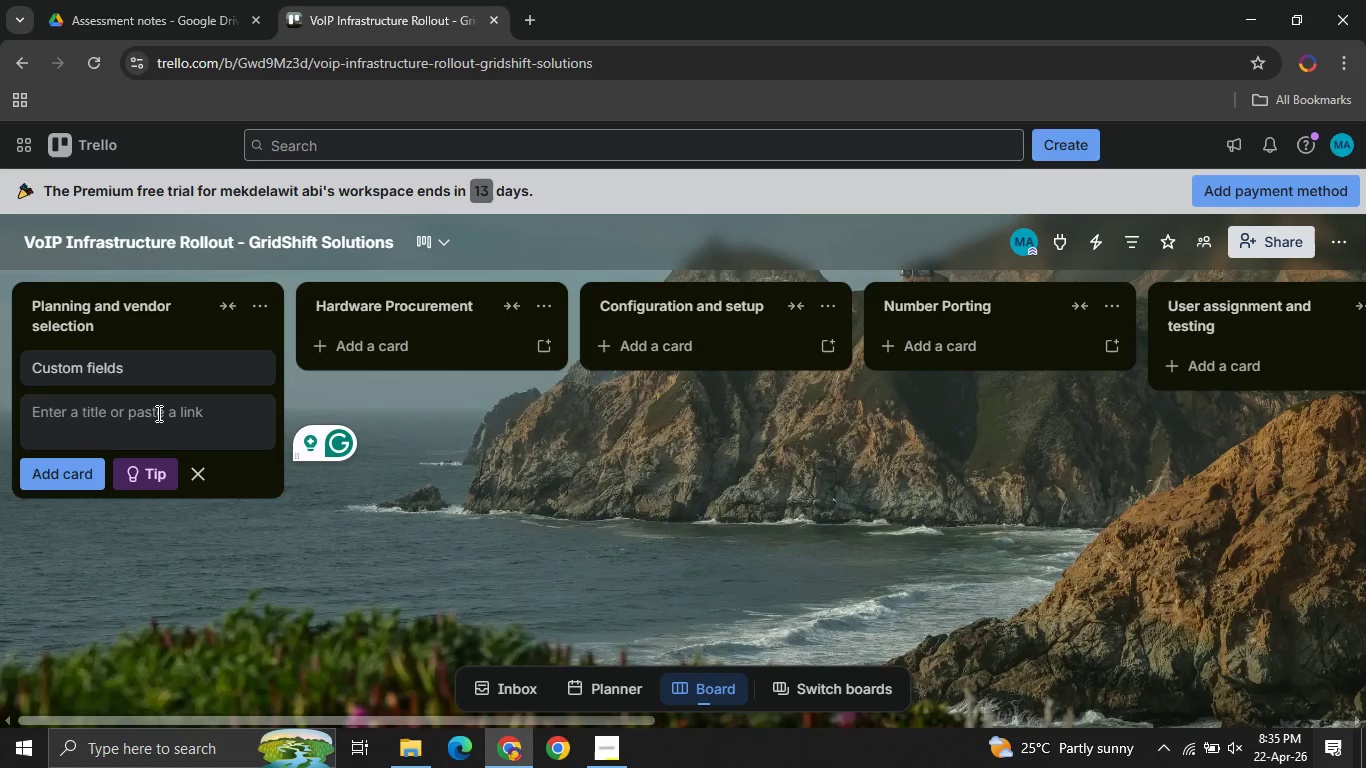 
left_click([730, 346])
 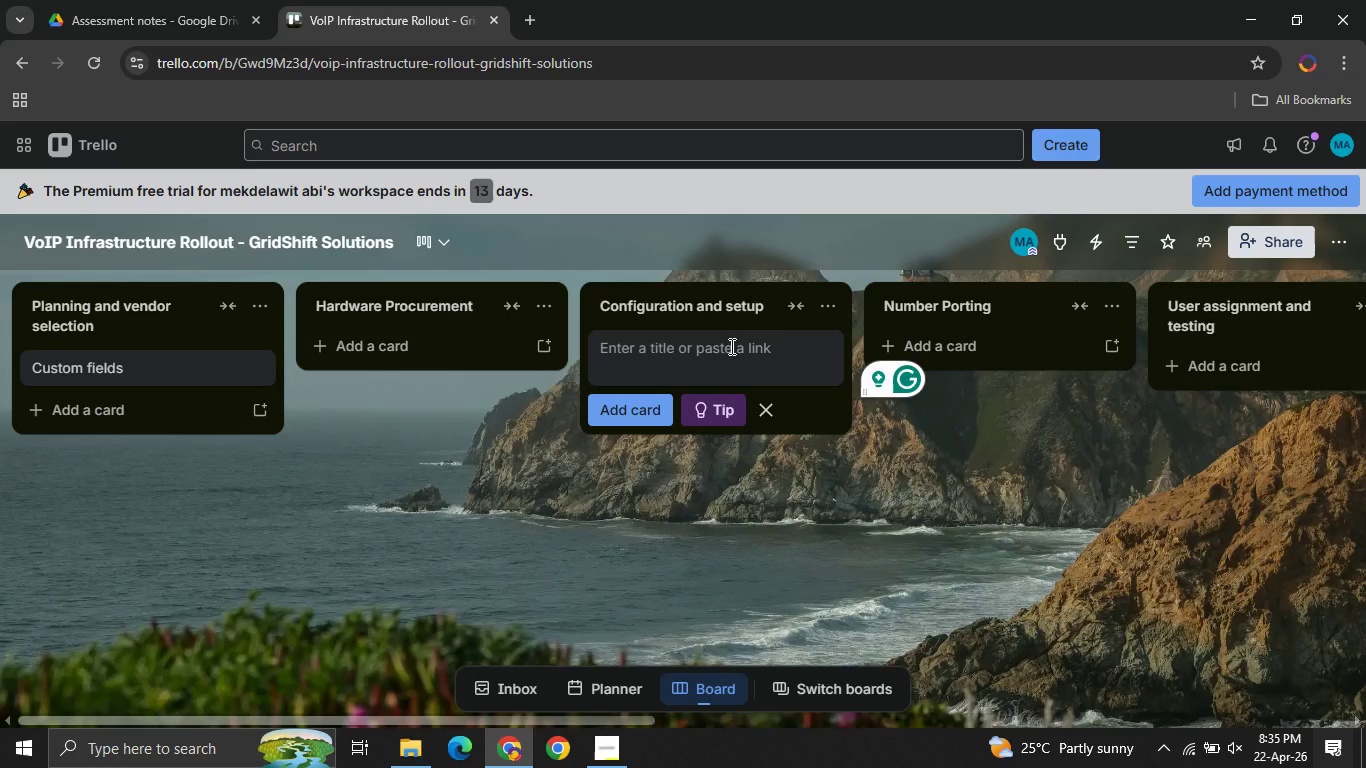 
type(Auditor 01)
 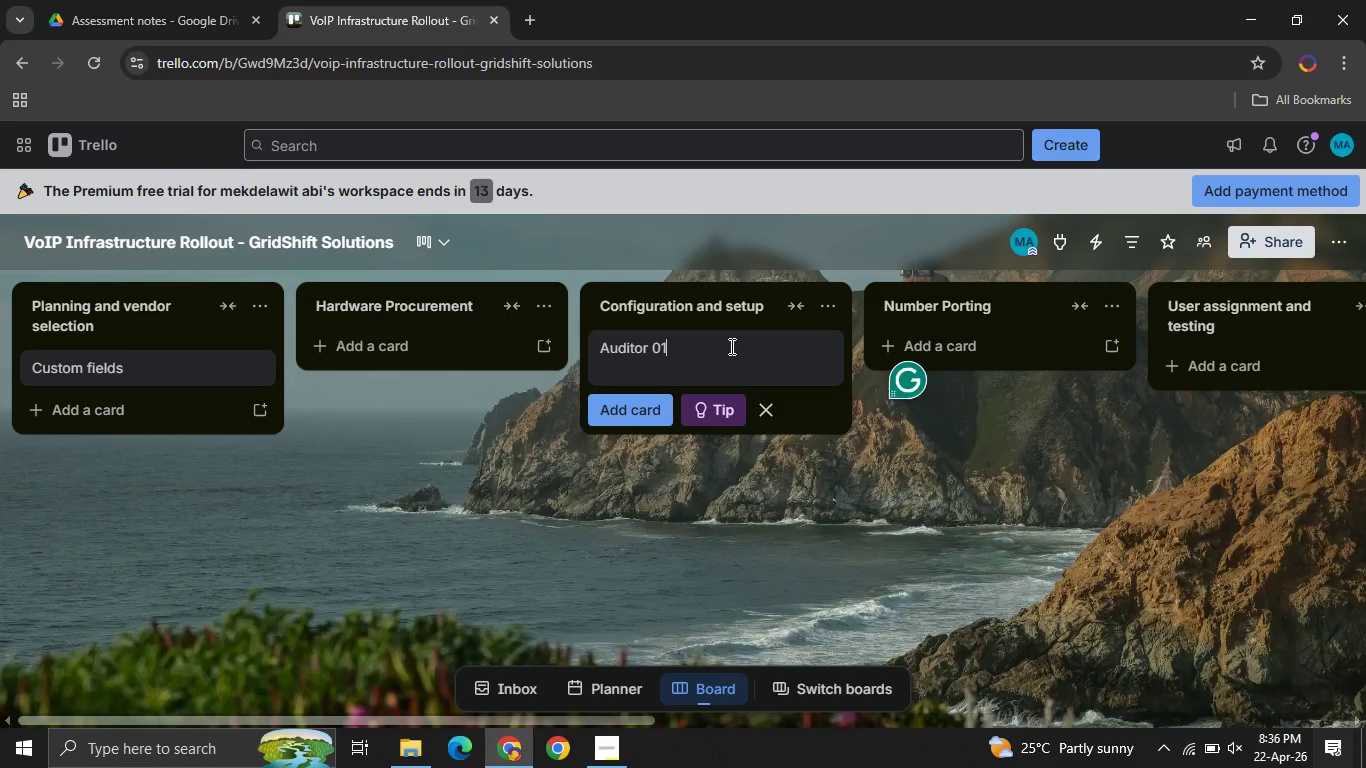 
wait(6.72)
 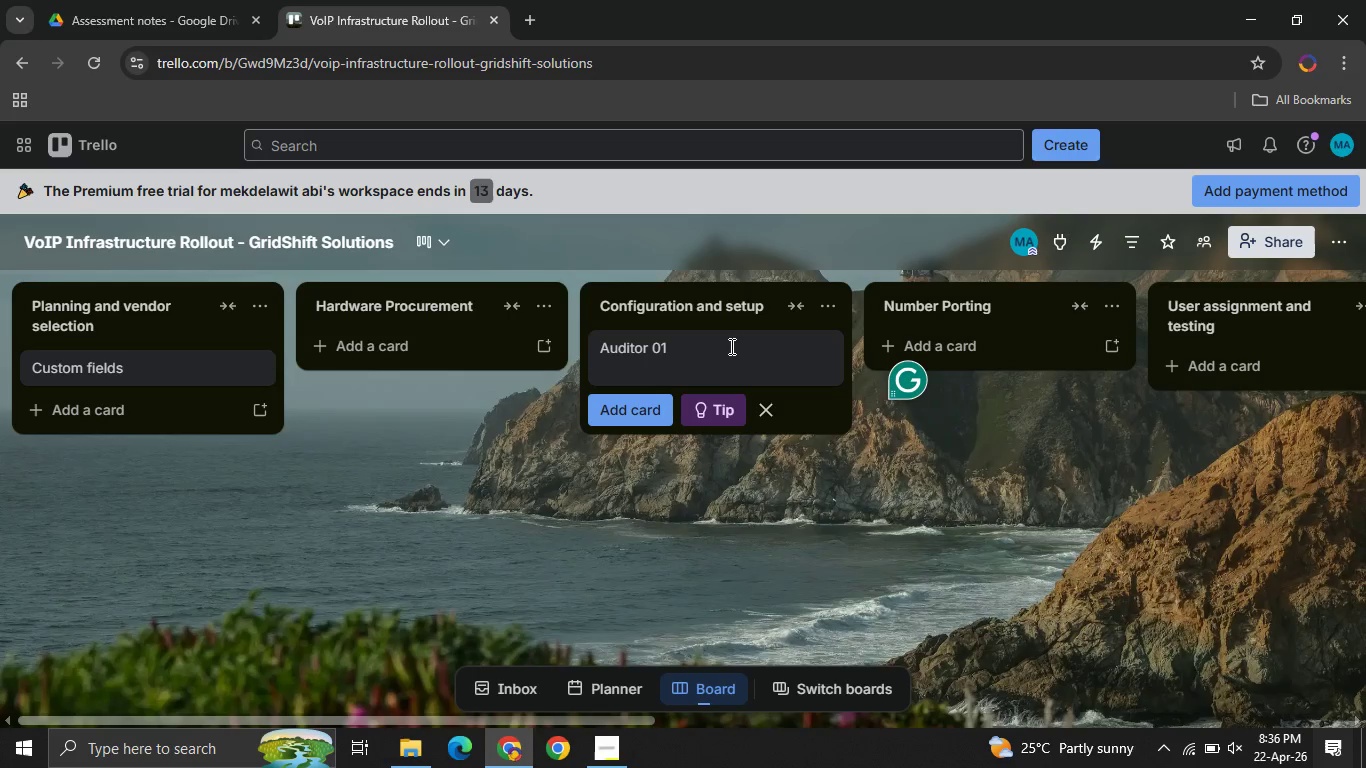 
left_click([627, 413])
 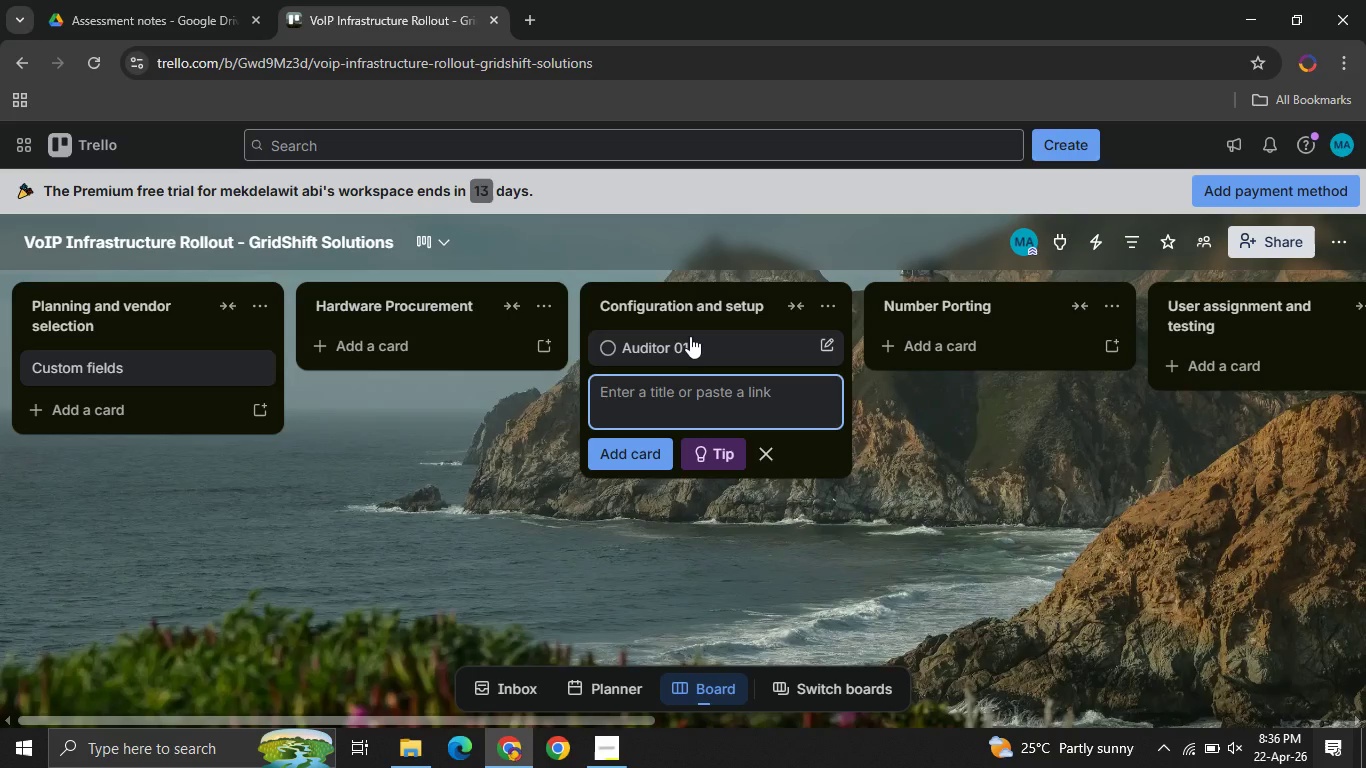 
left_click([690, 336])
 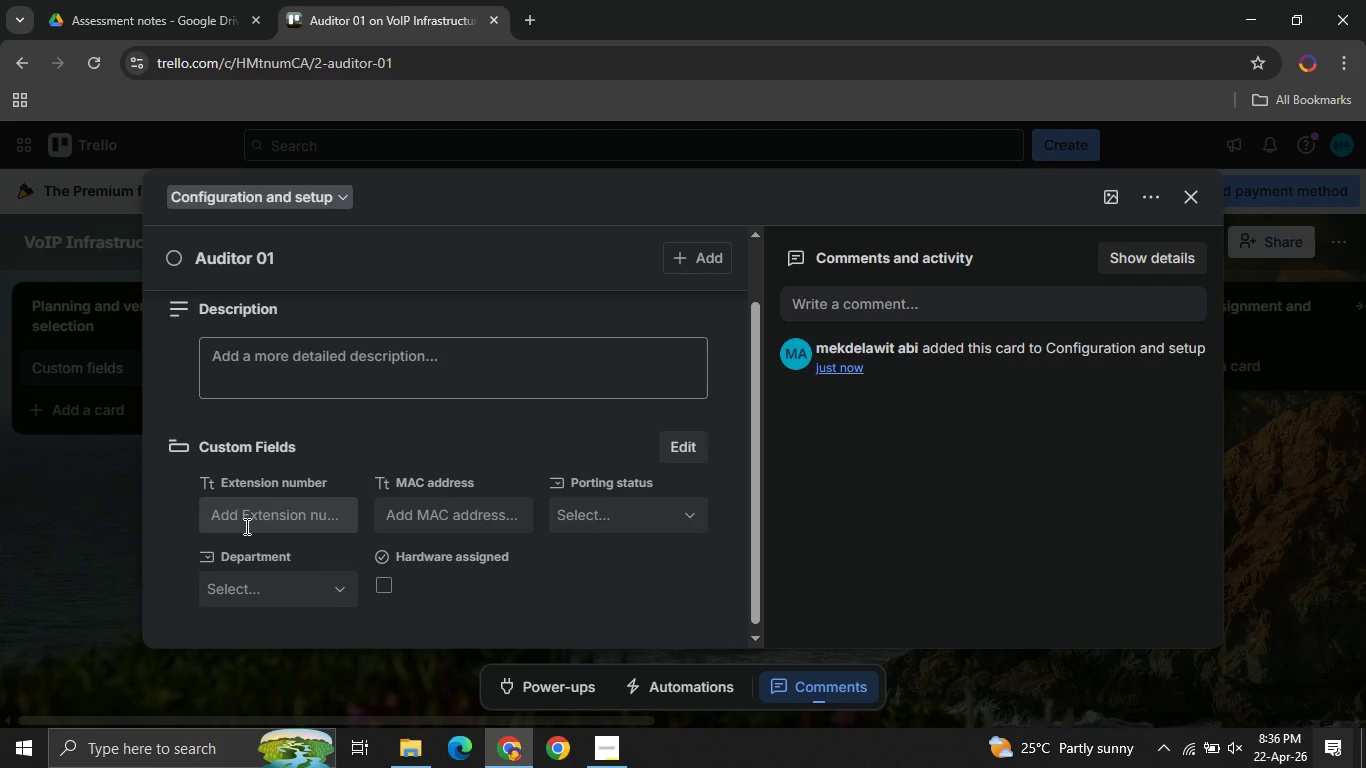 
left_click([245, 526])
 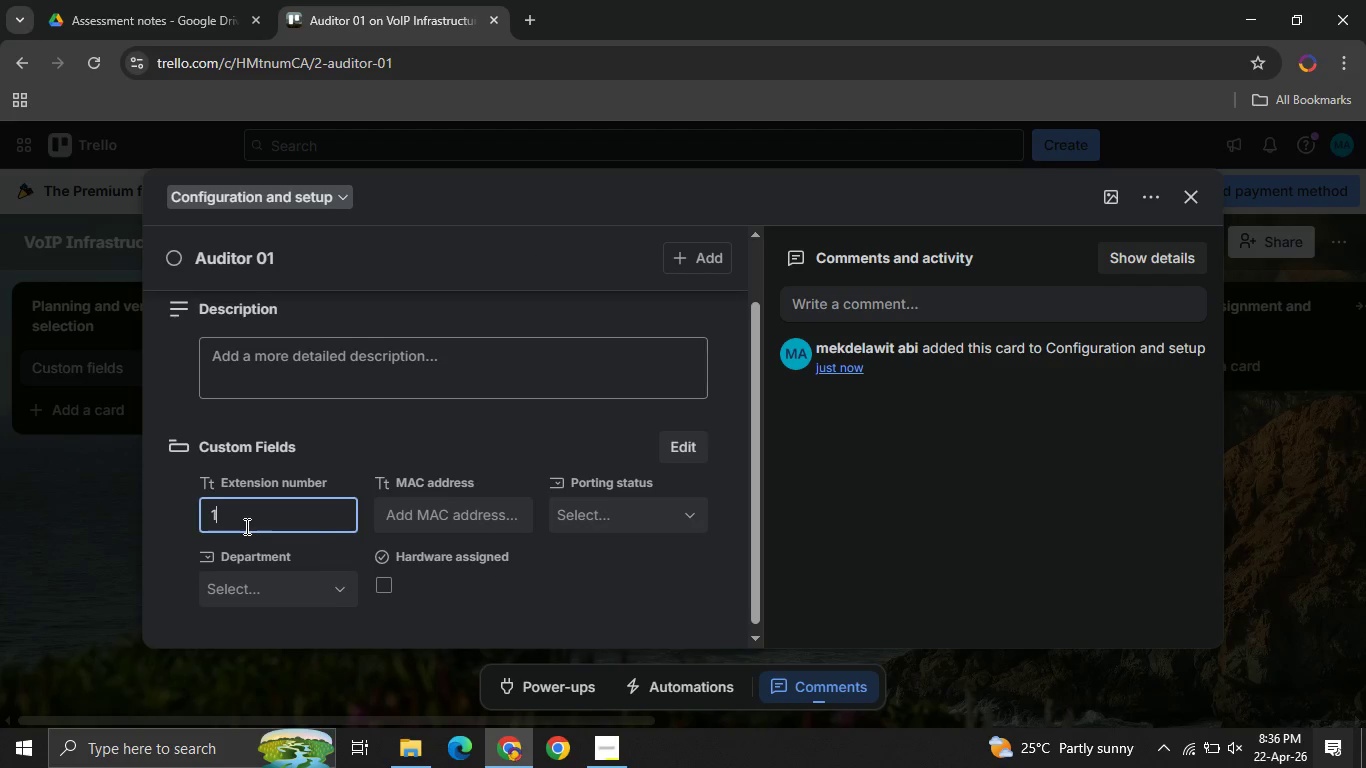 
type(101)
 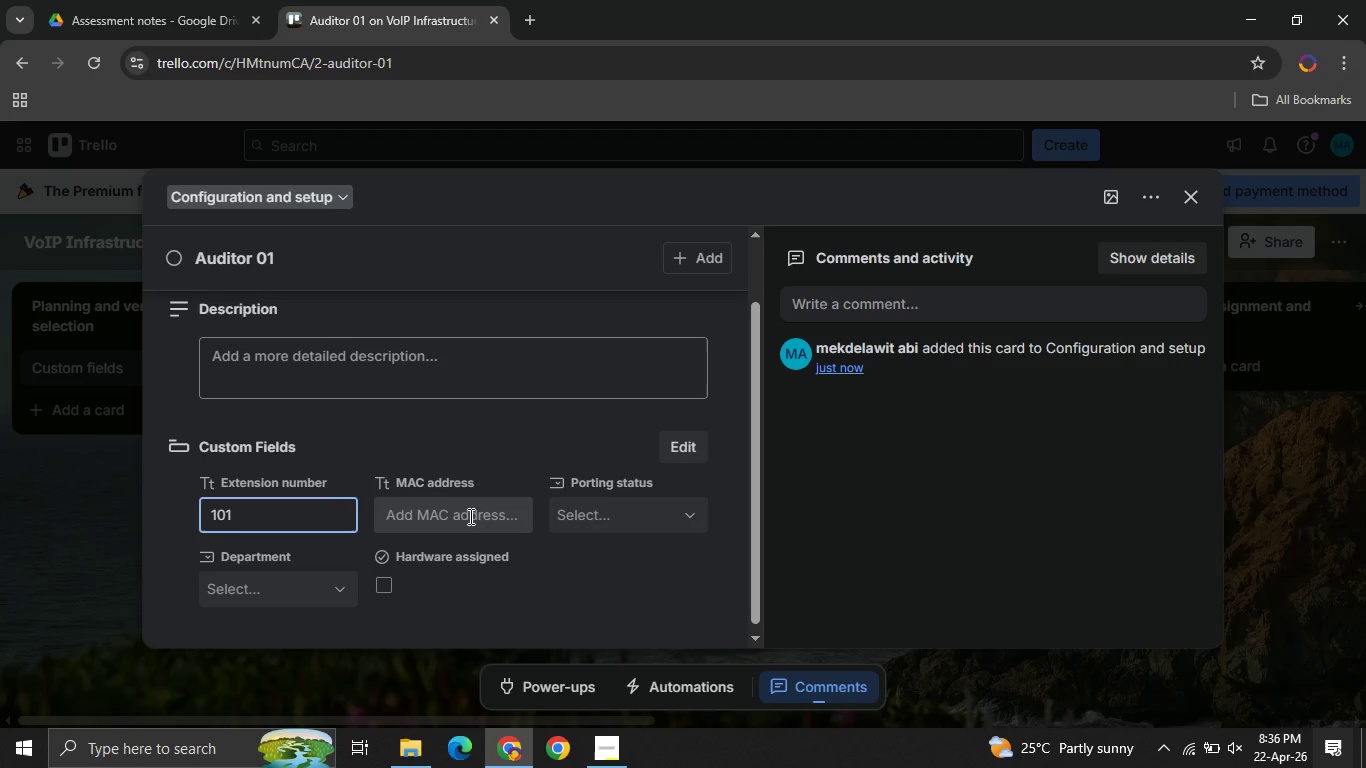 
left_click([469, 516])
 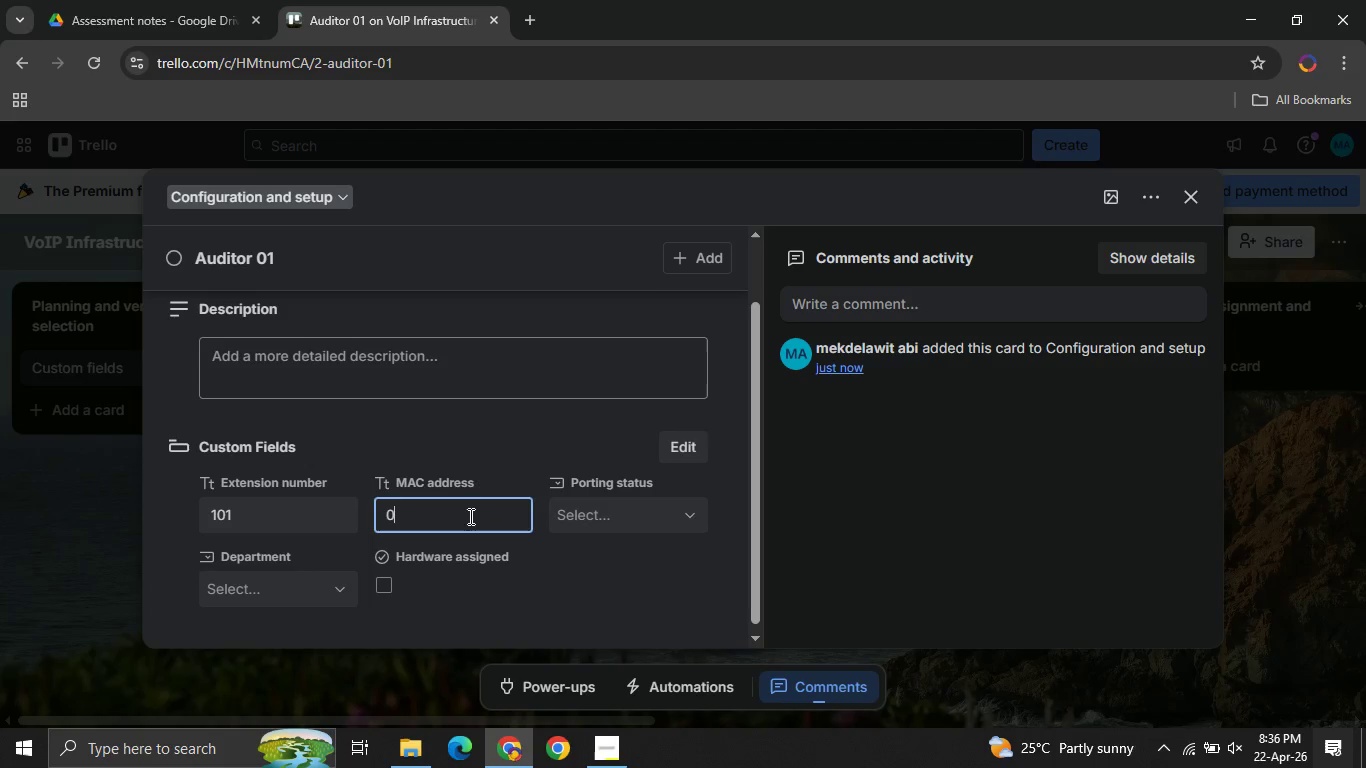 
type(00:1A)
 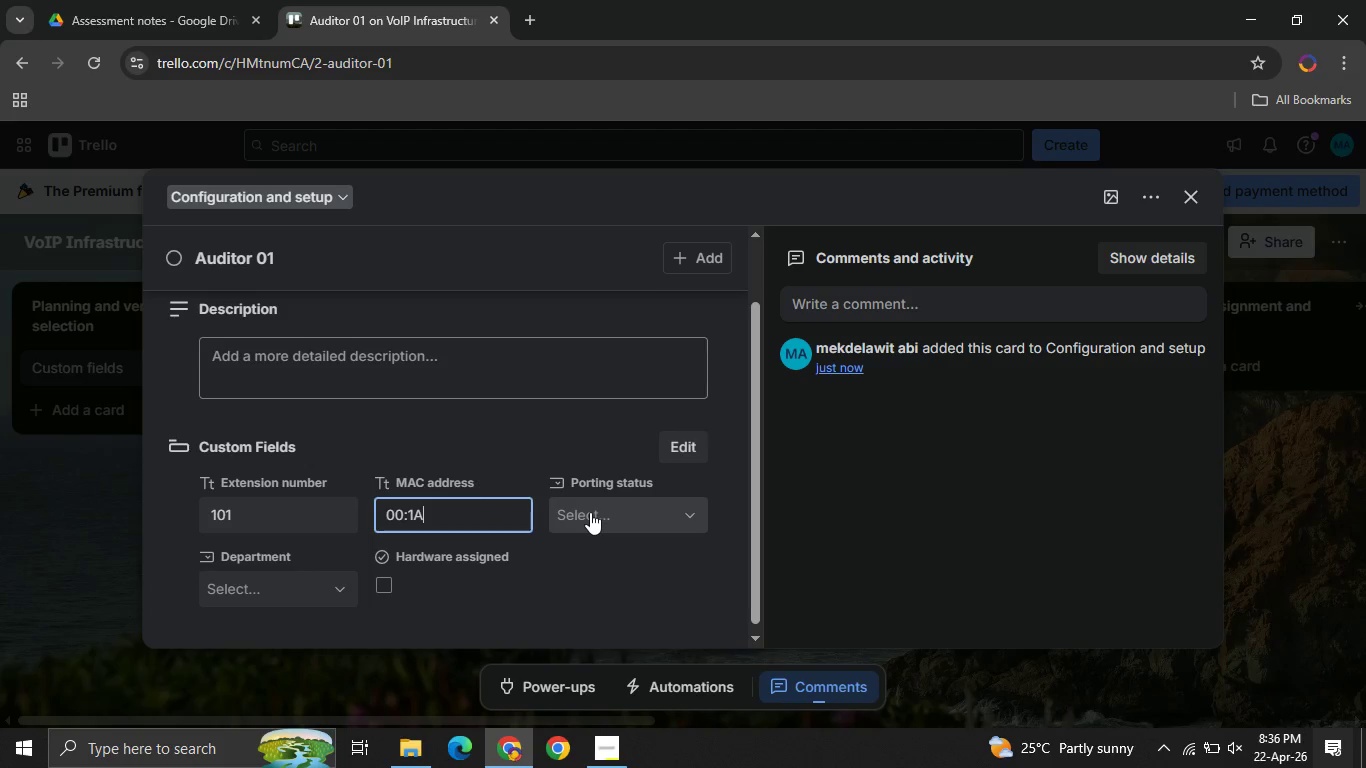 
left_click([590, 512])
 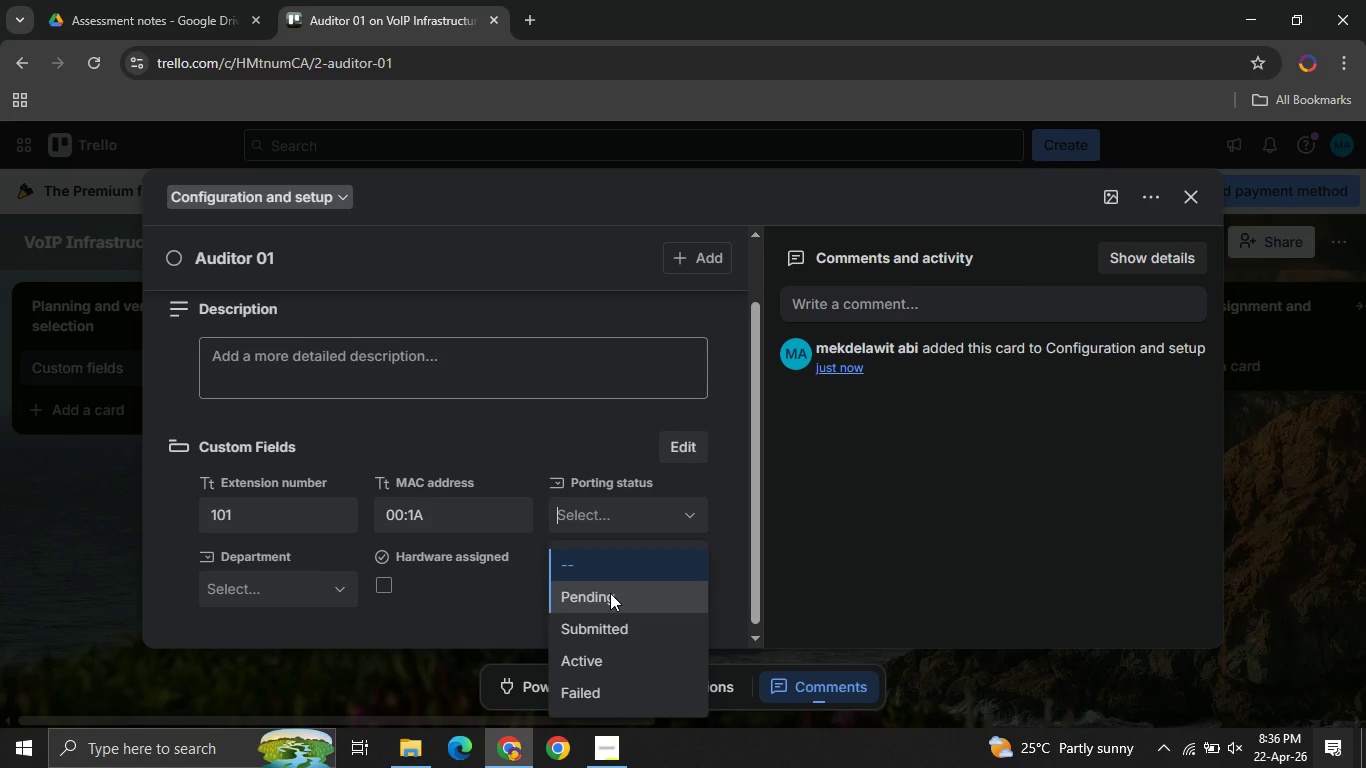 
left_click([610, 593])
 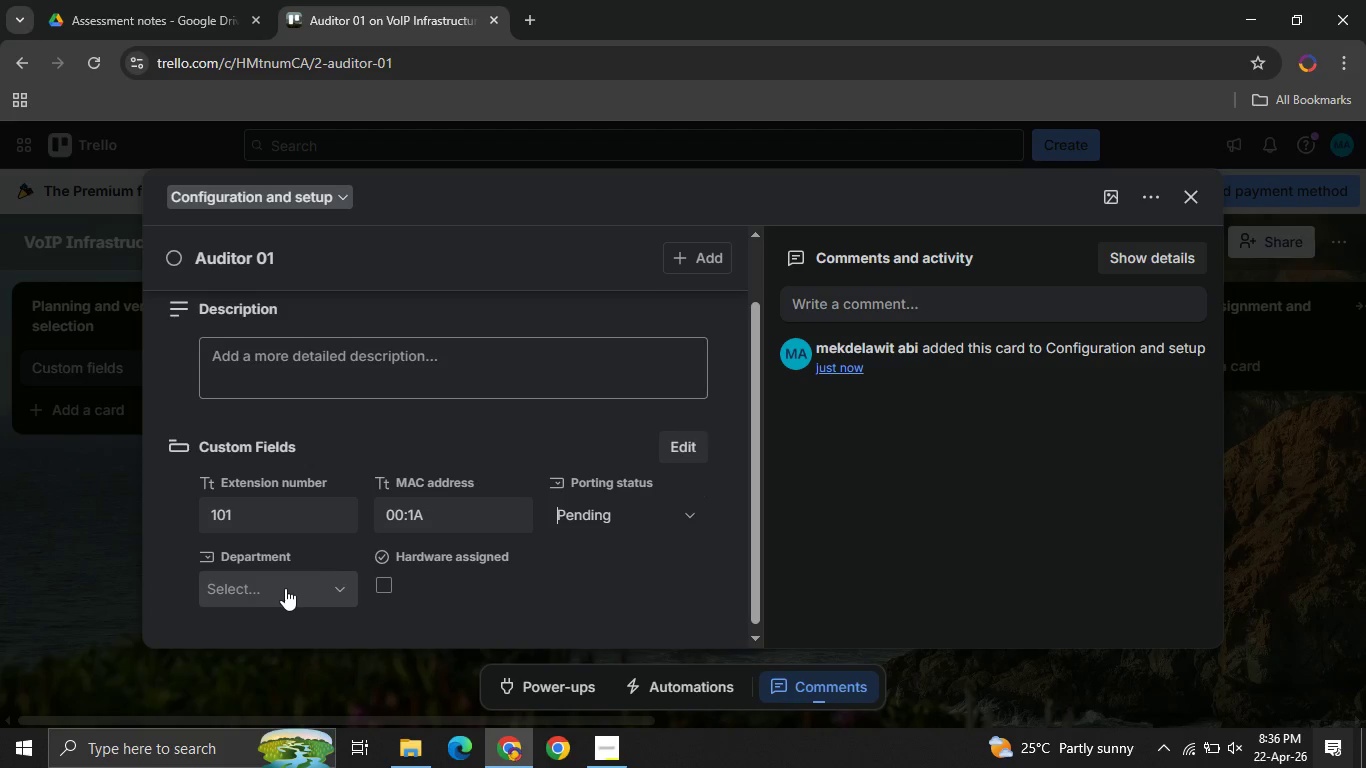 
left_click([285, 588])
 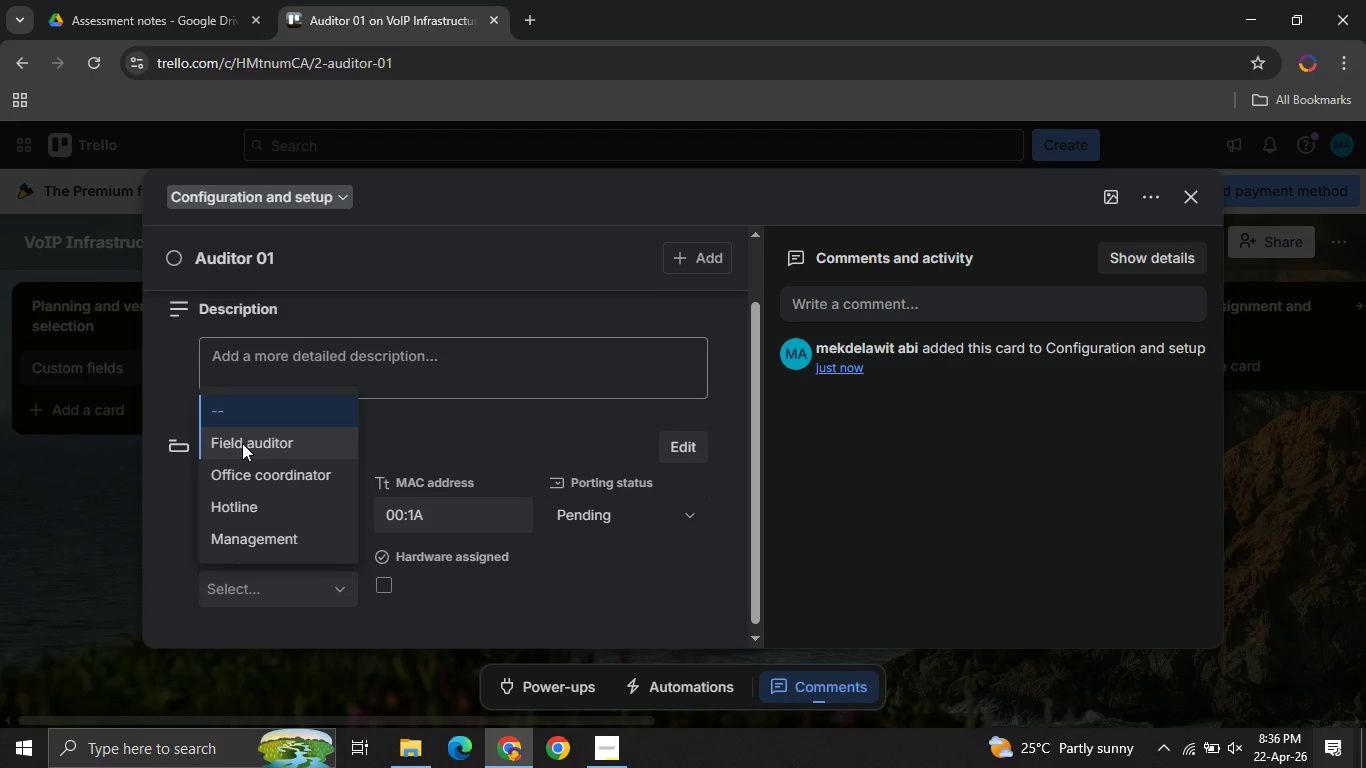 
left_click([242, 443])
 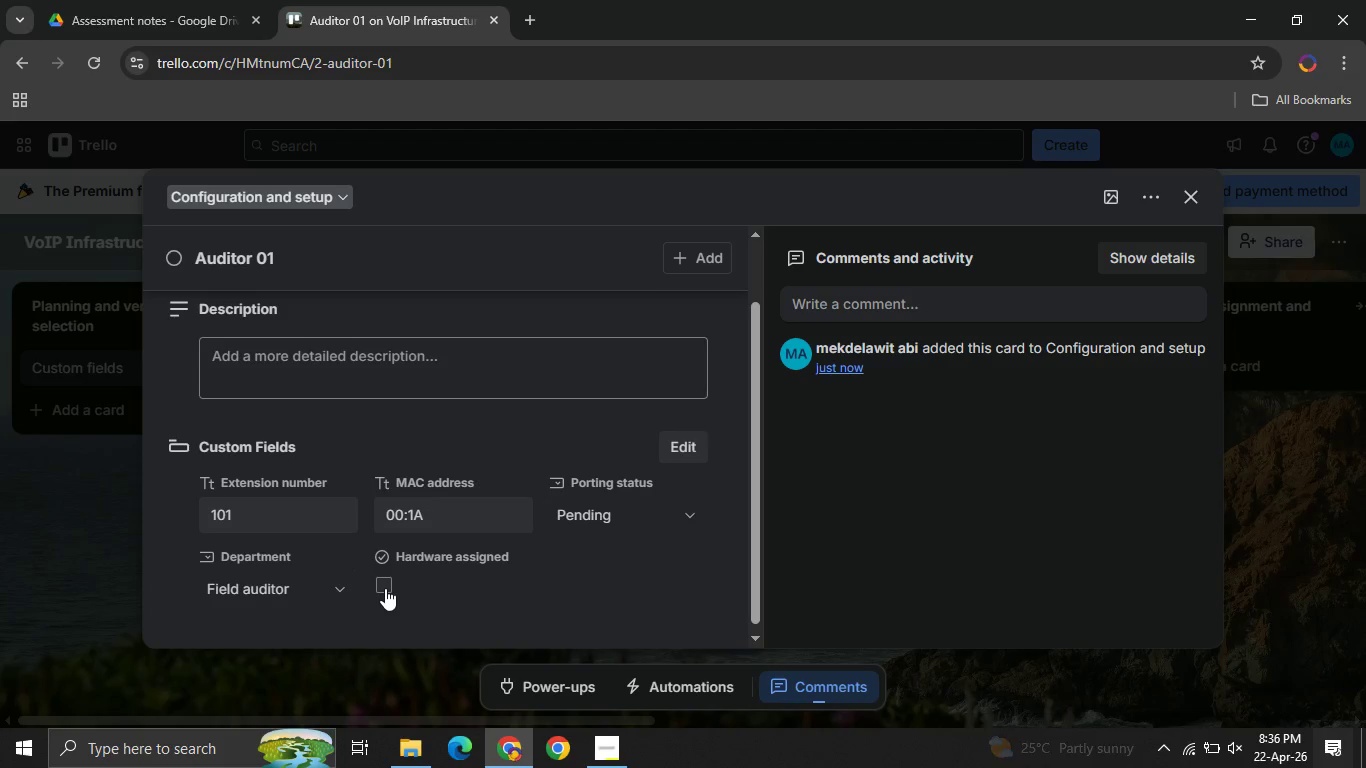 
left_click([385, 588])
 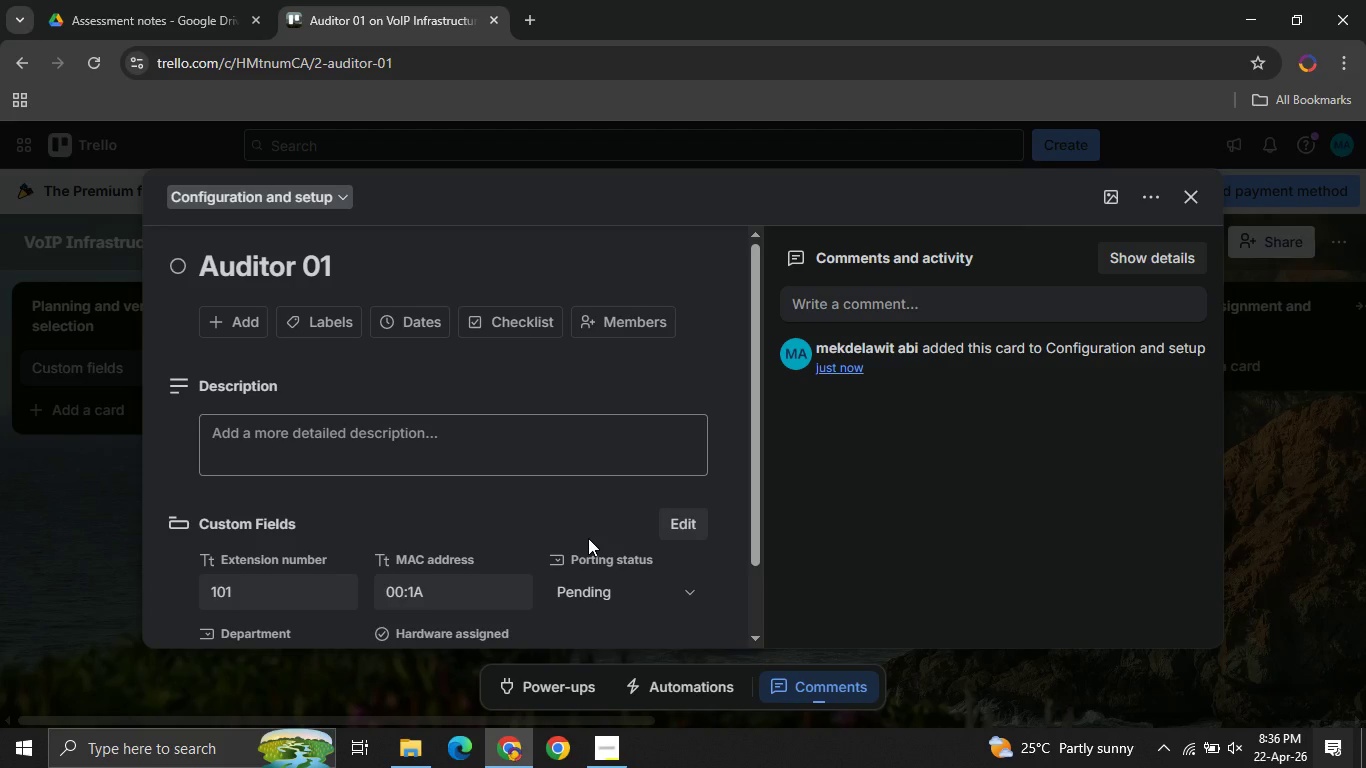 
wait(11.3)
 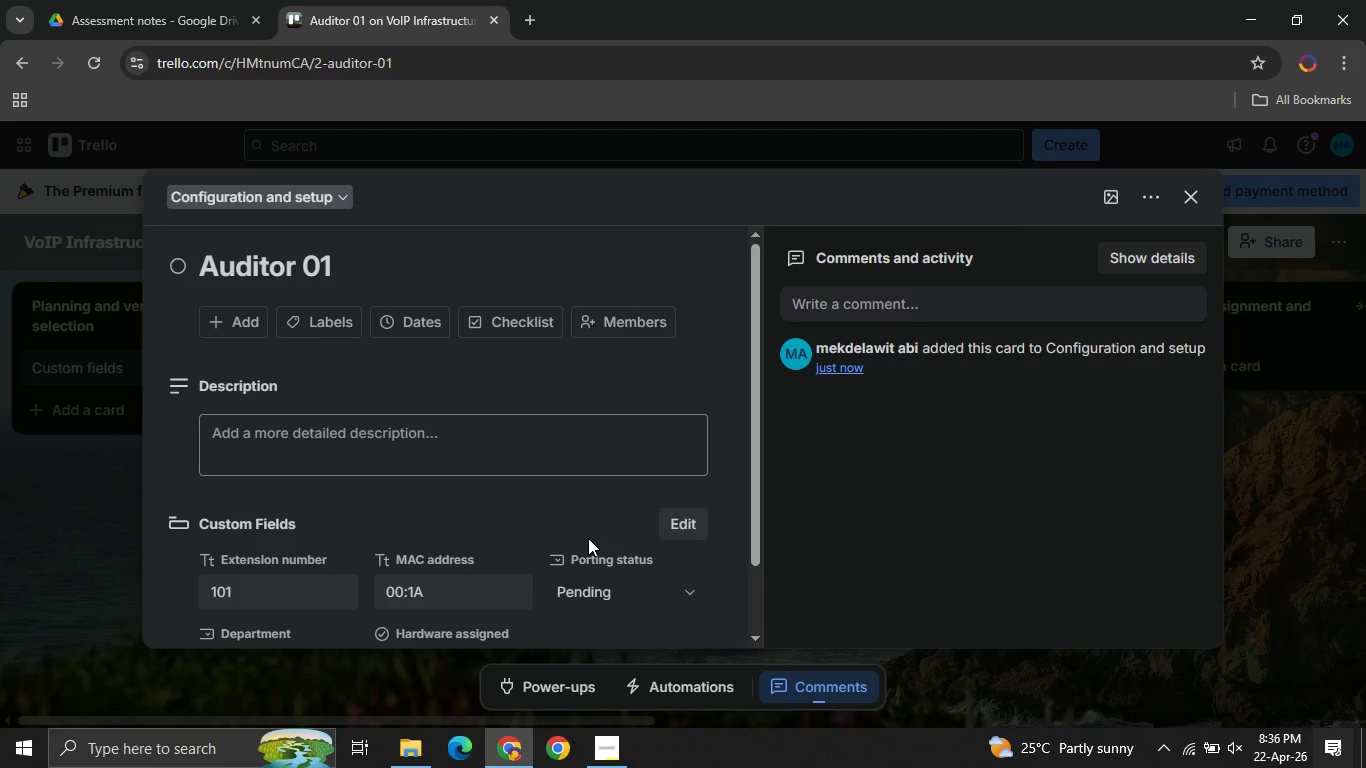 
left_click([519, 319])
 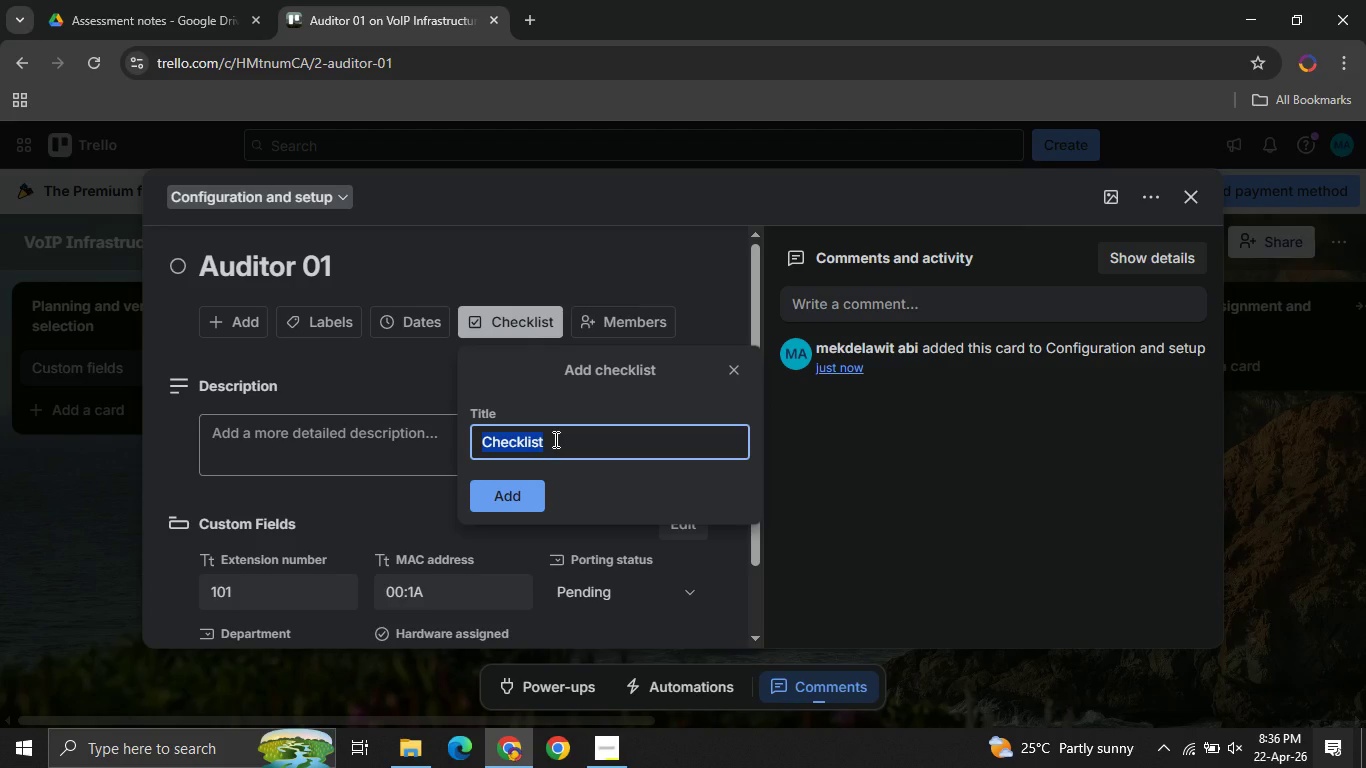 
type(Setup process )
 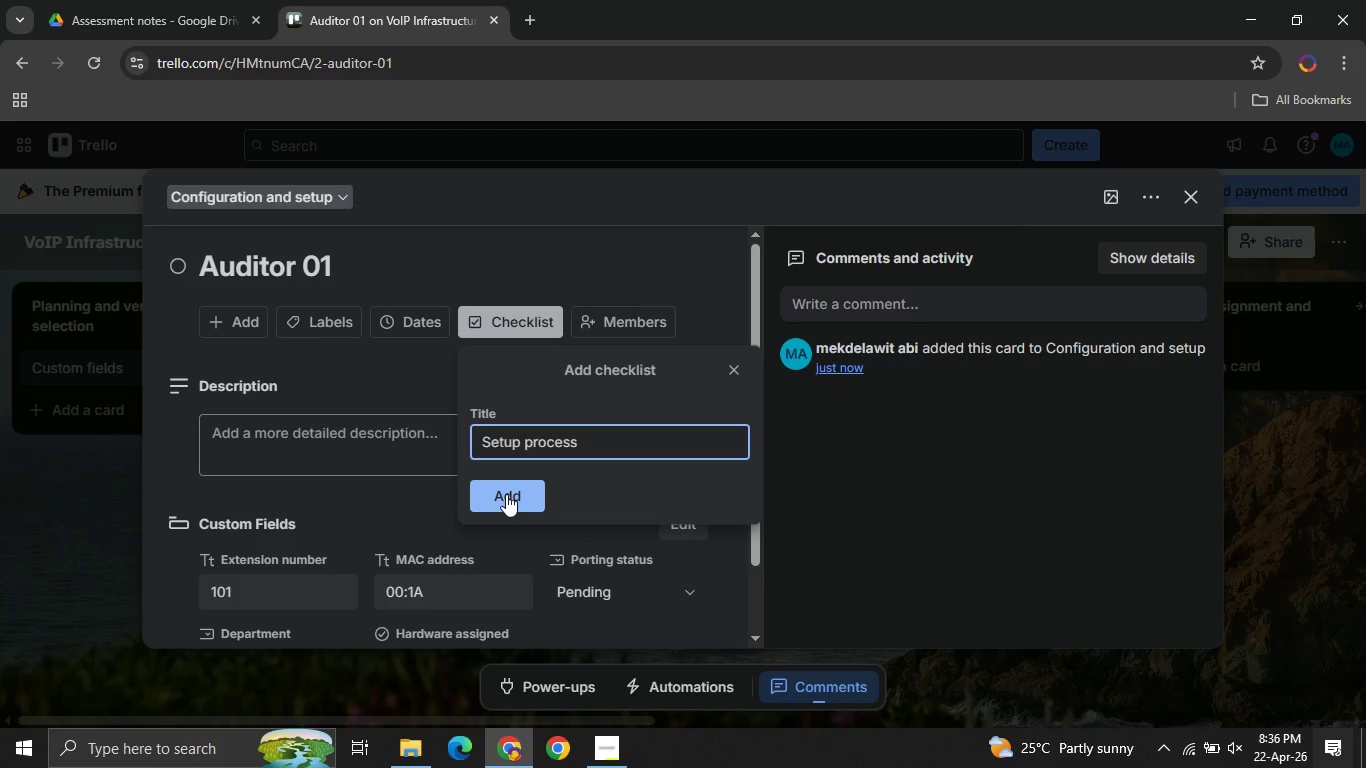 
left_click([506, 494])
 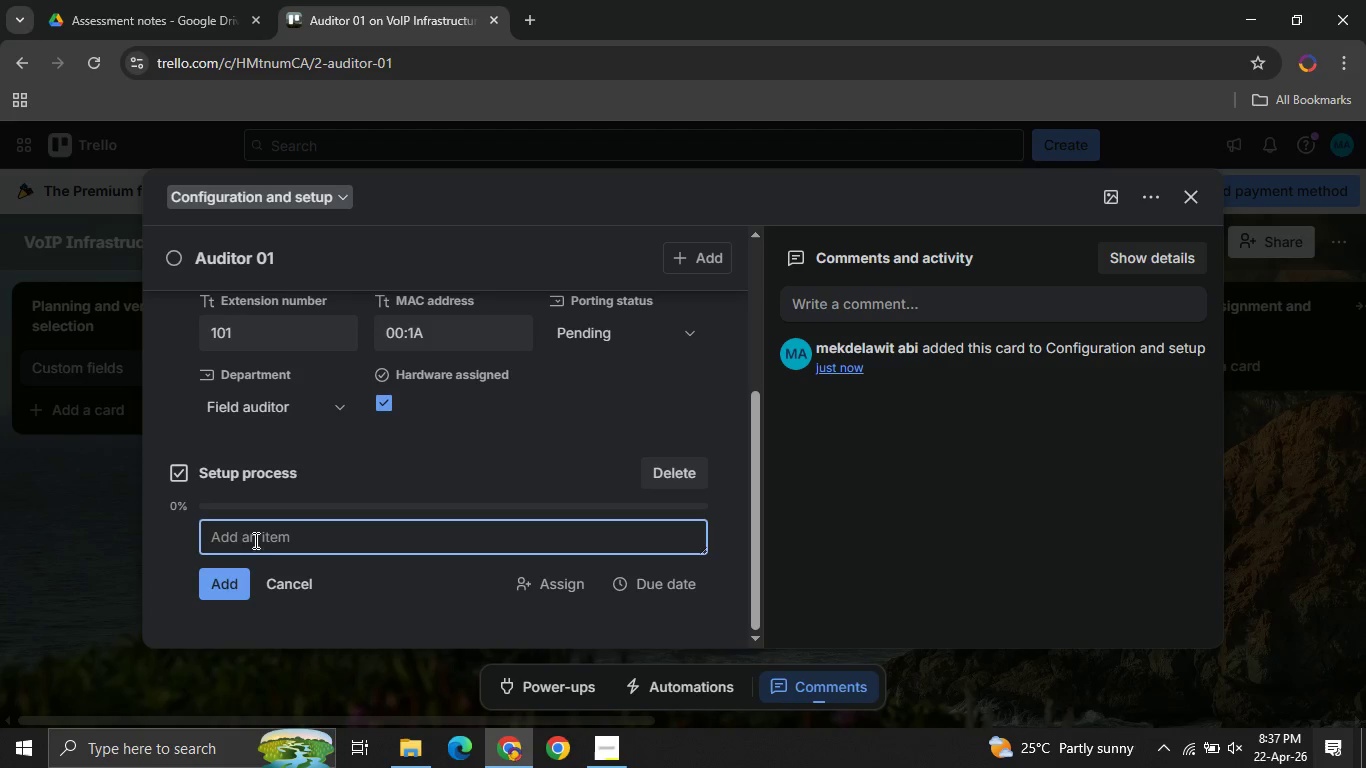 
left_click([254, 540])
 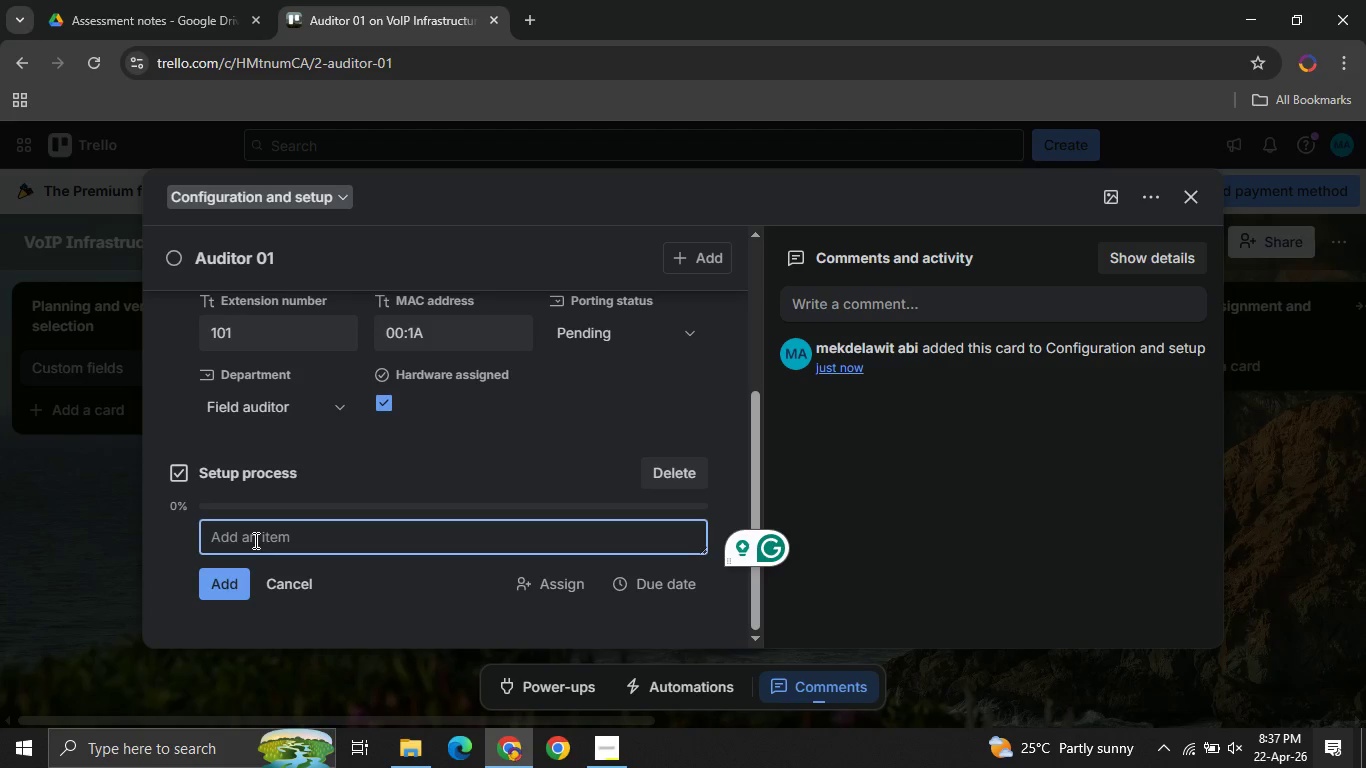 
type(Device Received )
 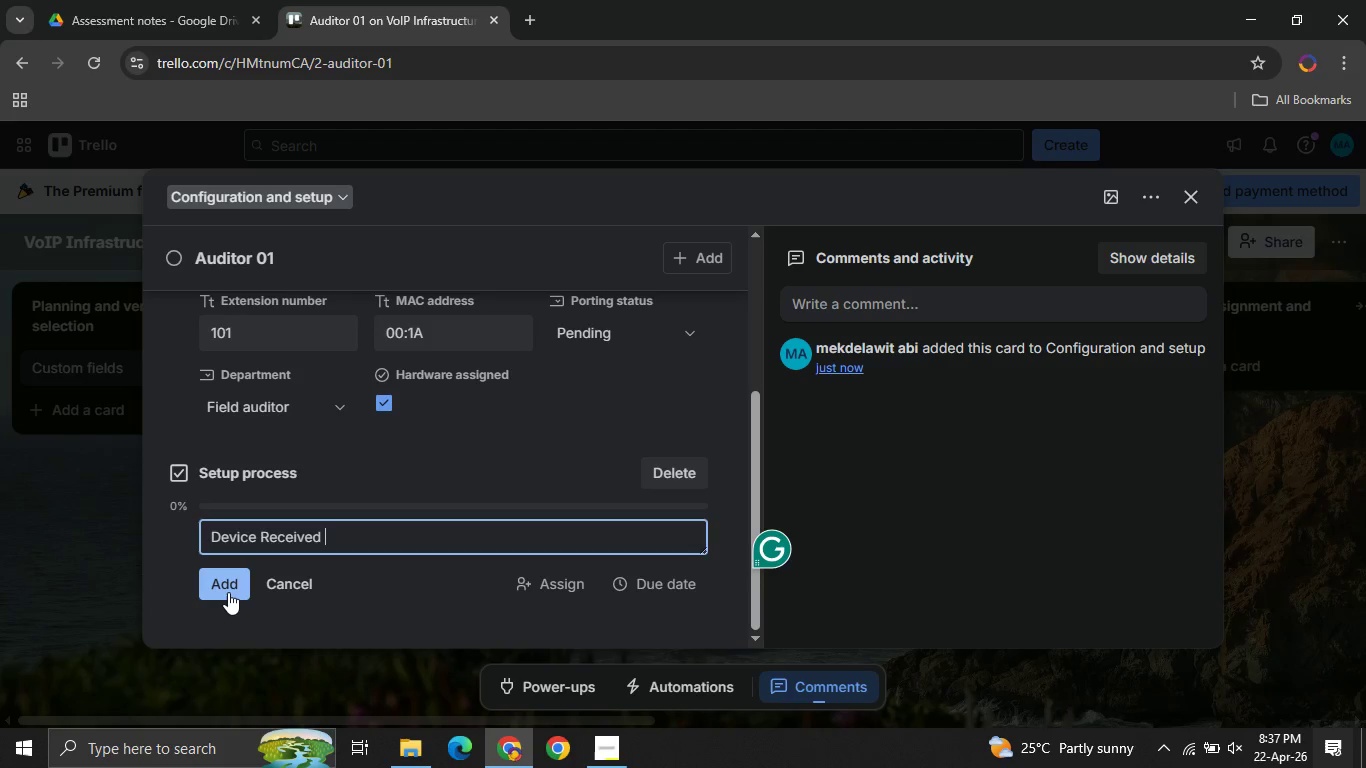 
left_click([228, 592])
 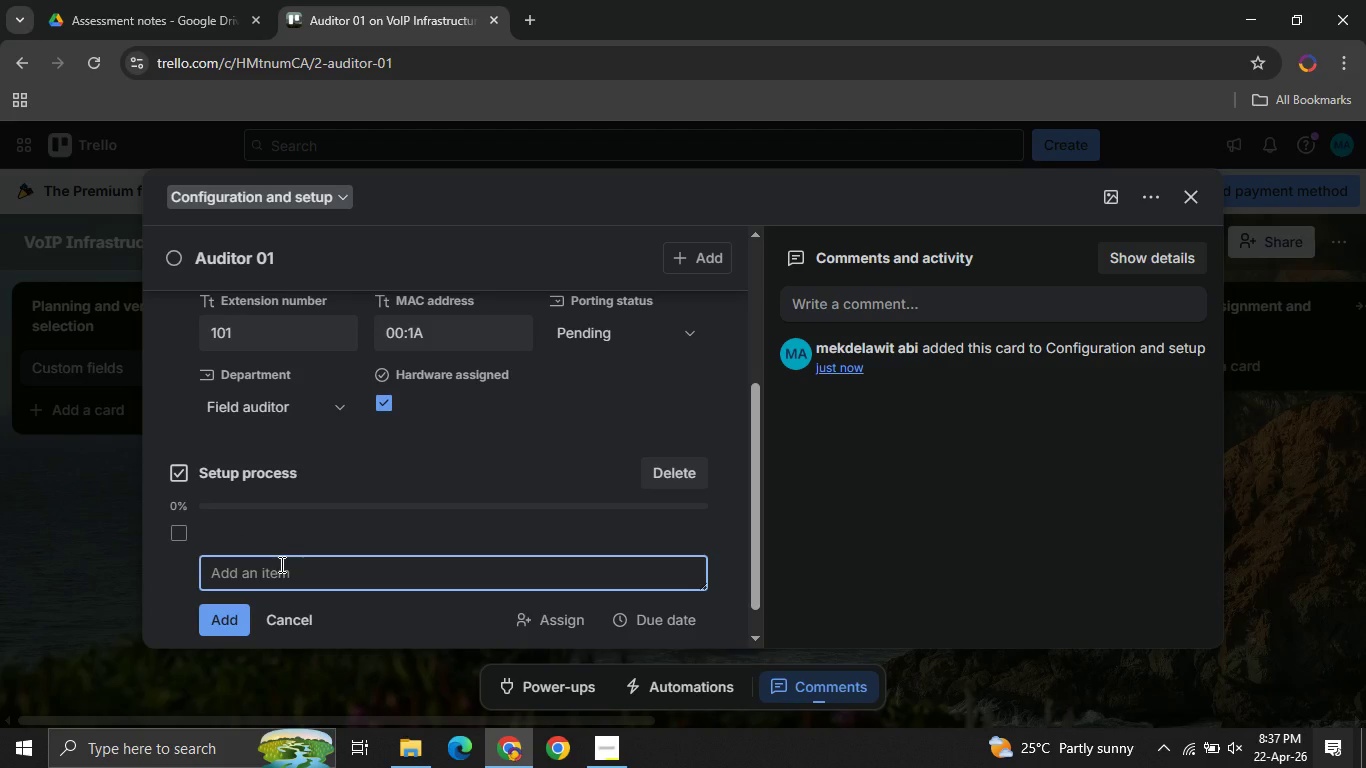 
left_click([280, 564])
 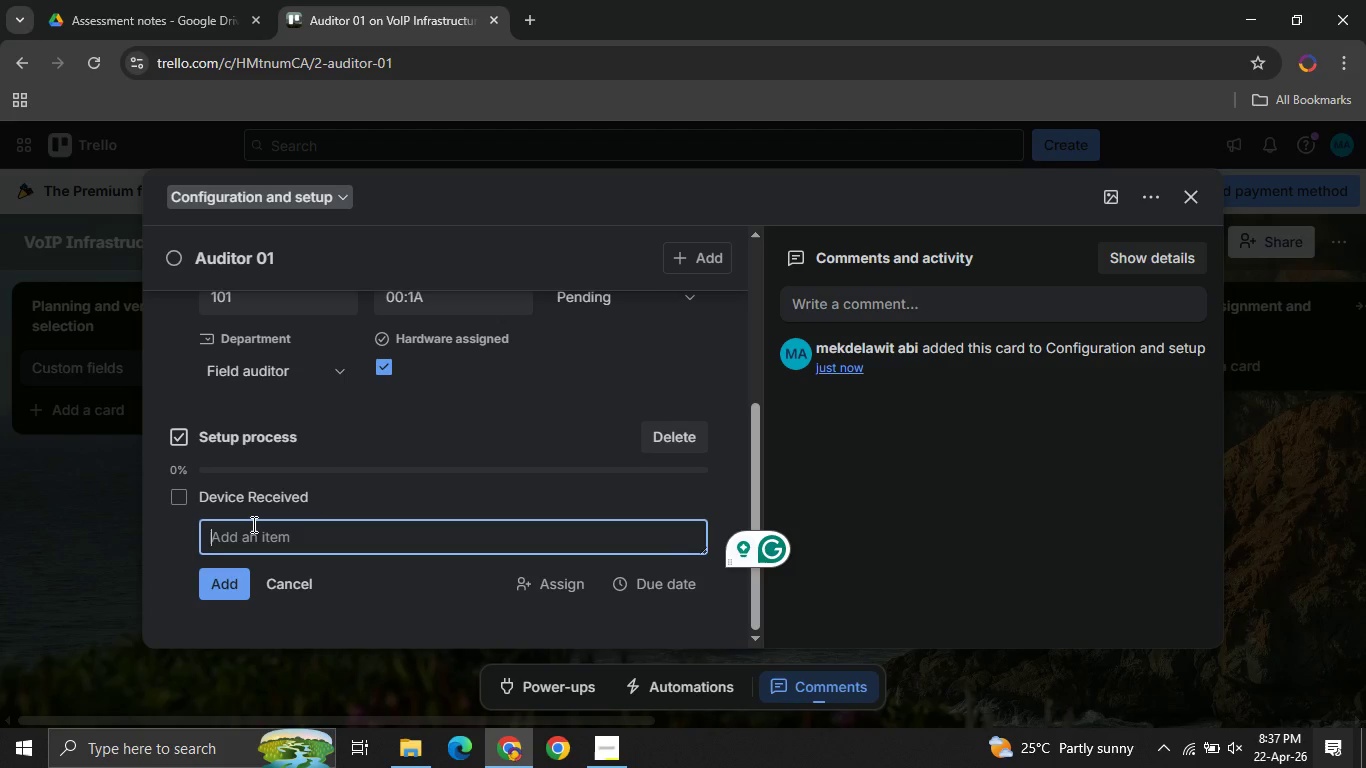 
type(Configured )
 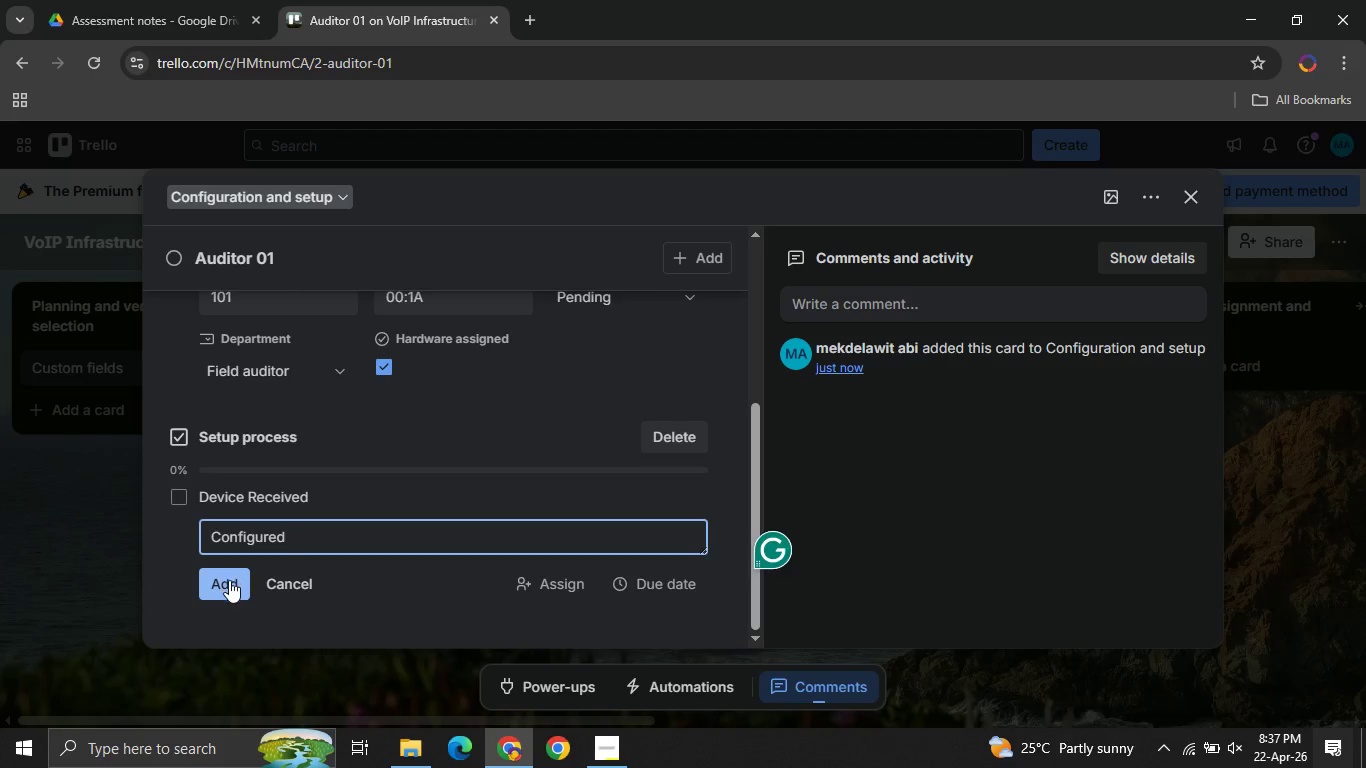 
left_click([229, 580])
 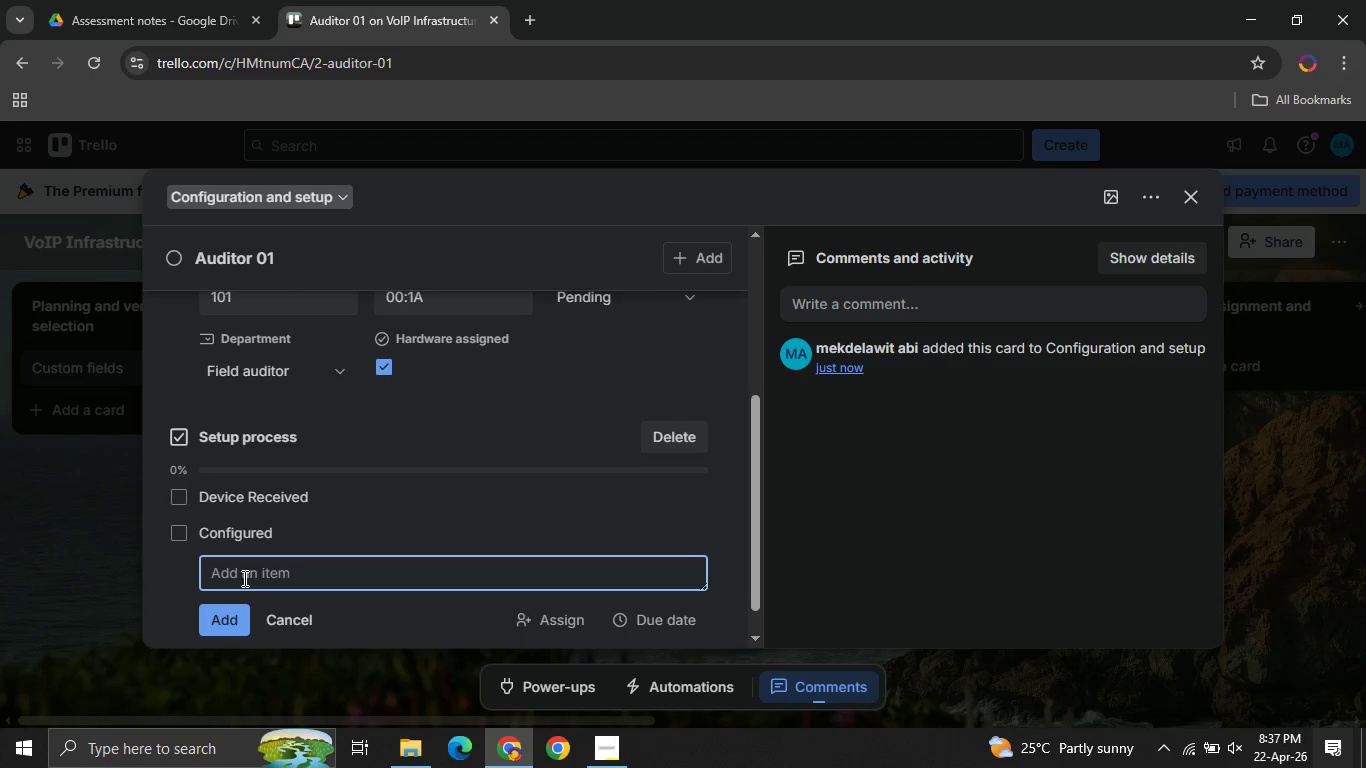 
left_click([243, 578])
 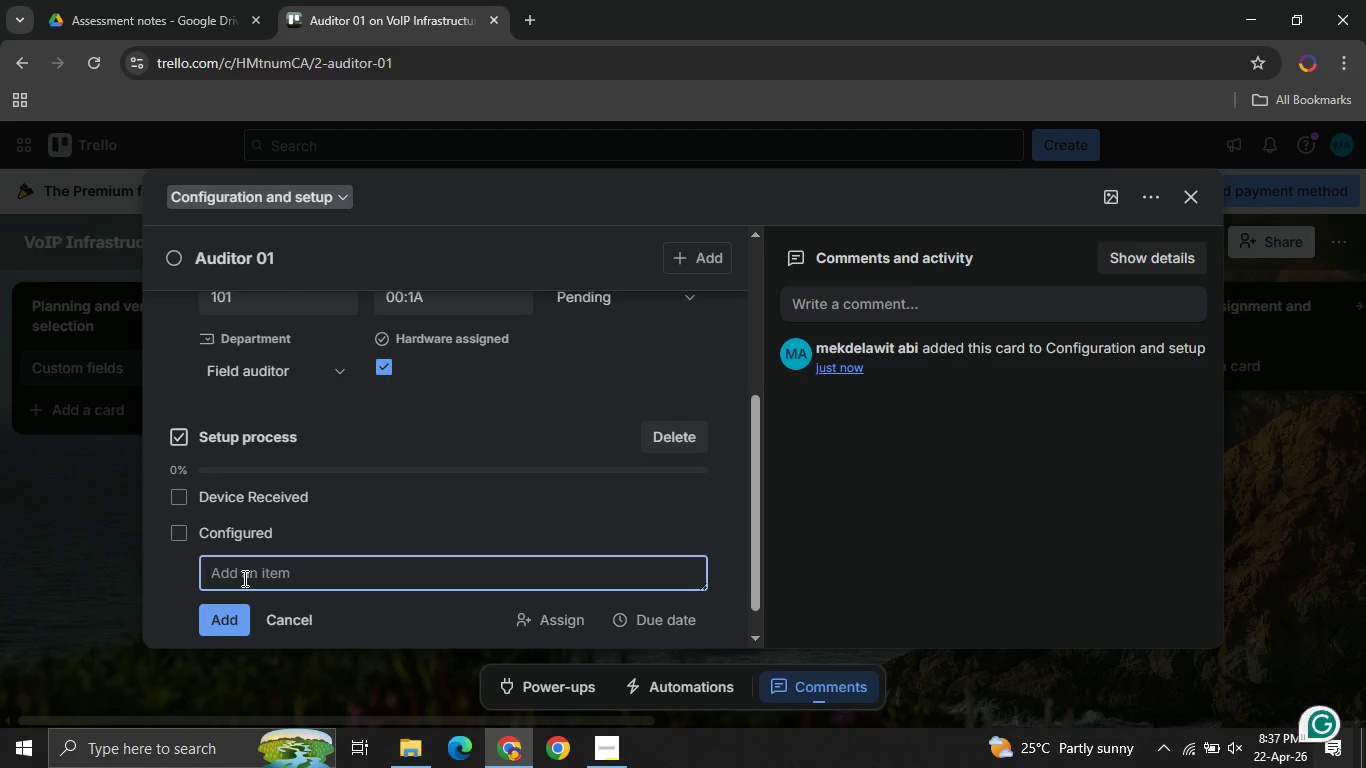 
type(Network c)
key(Backspace)
type(Connected )
 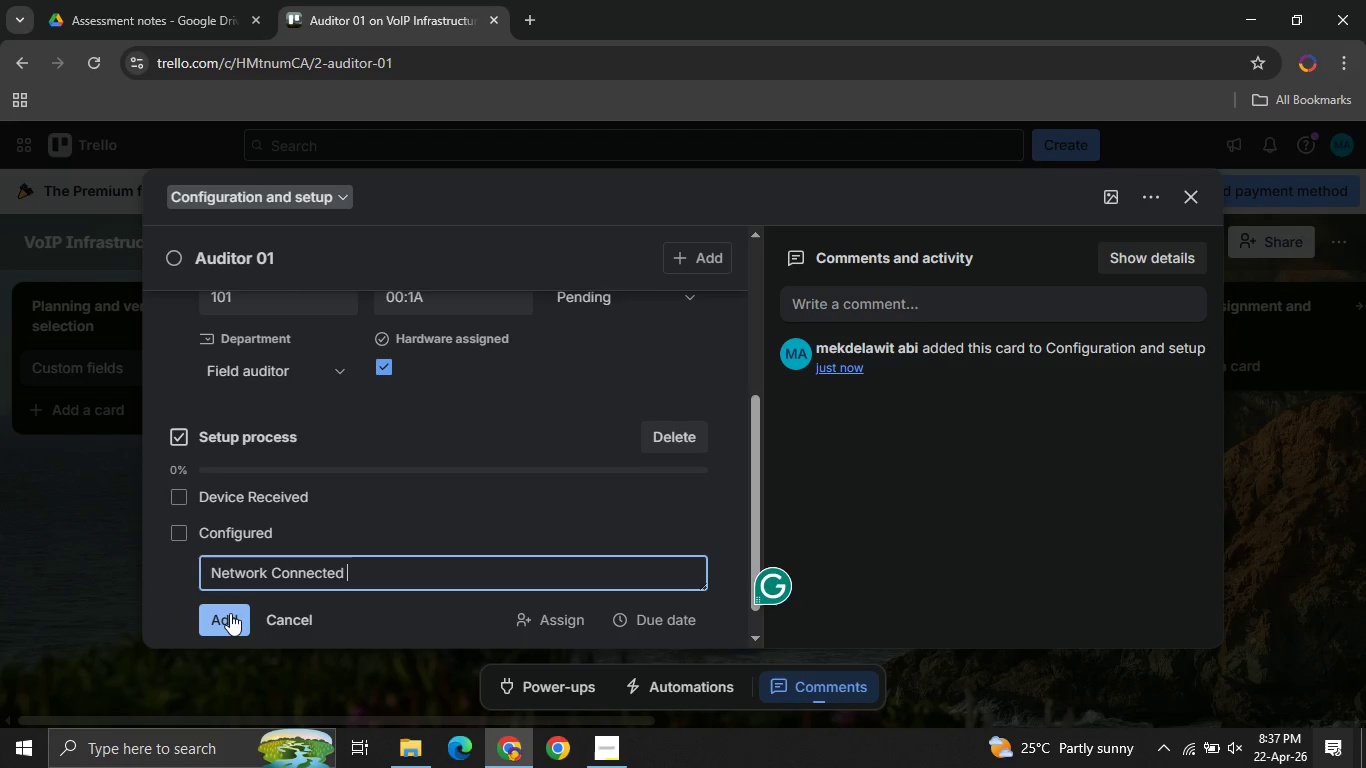 
left_click([230, 613])
 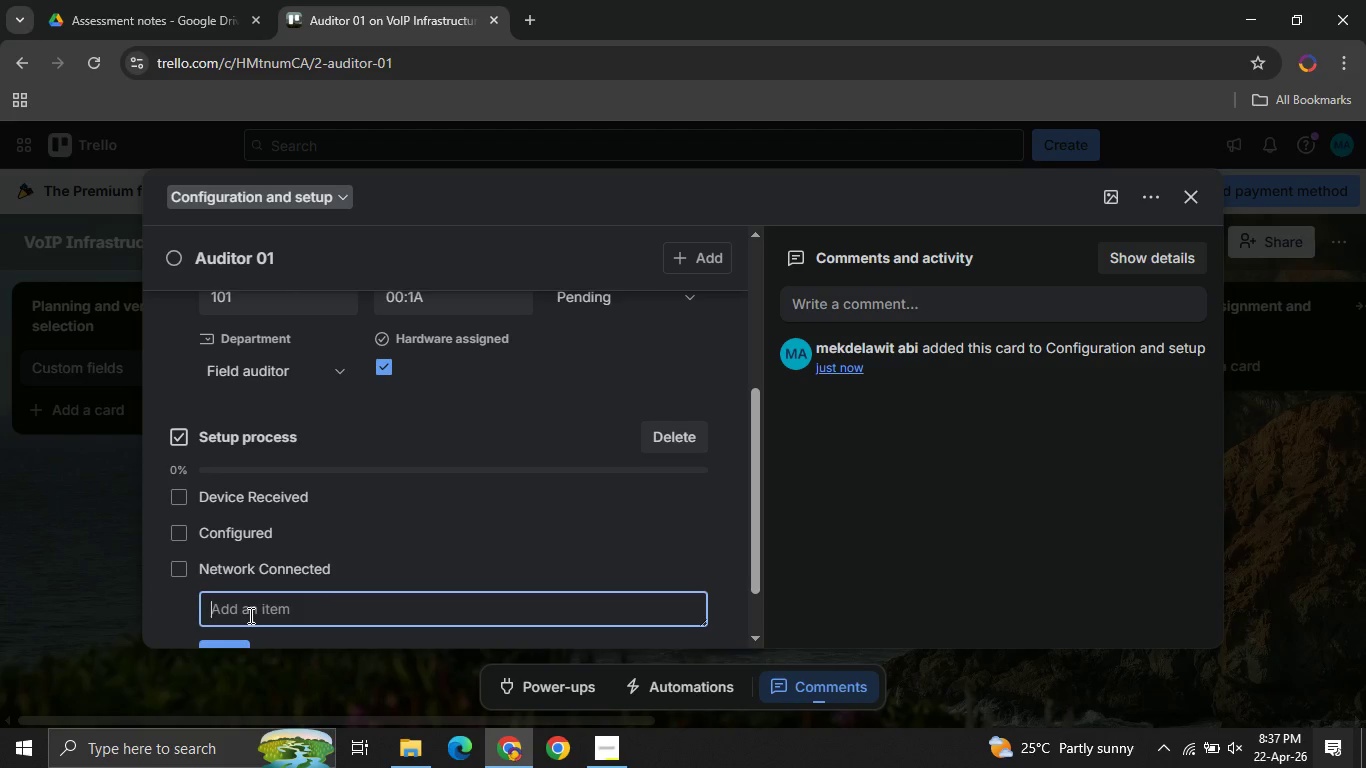 
left_click([249, 615])
 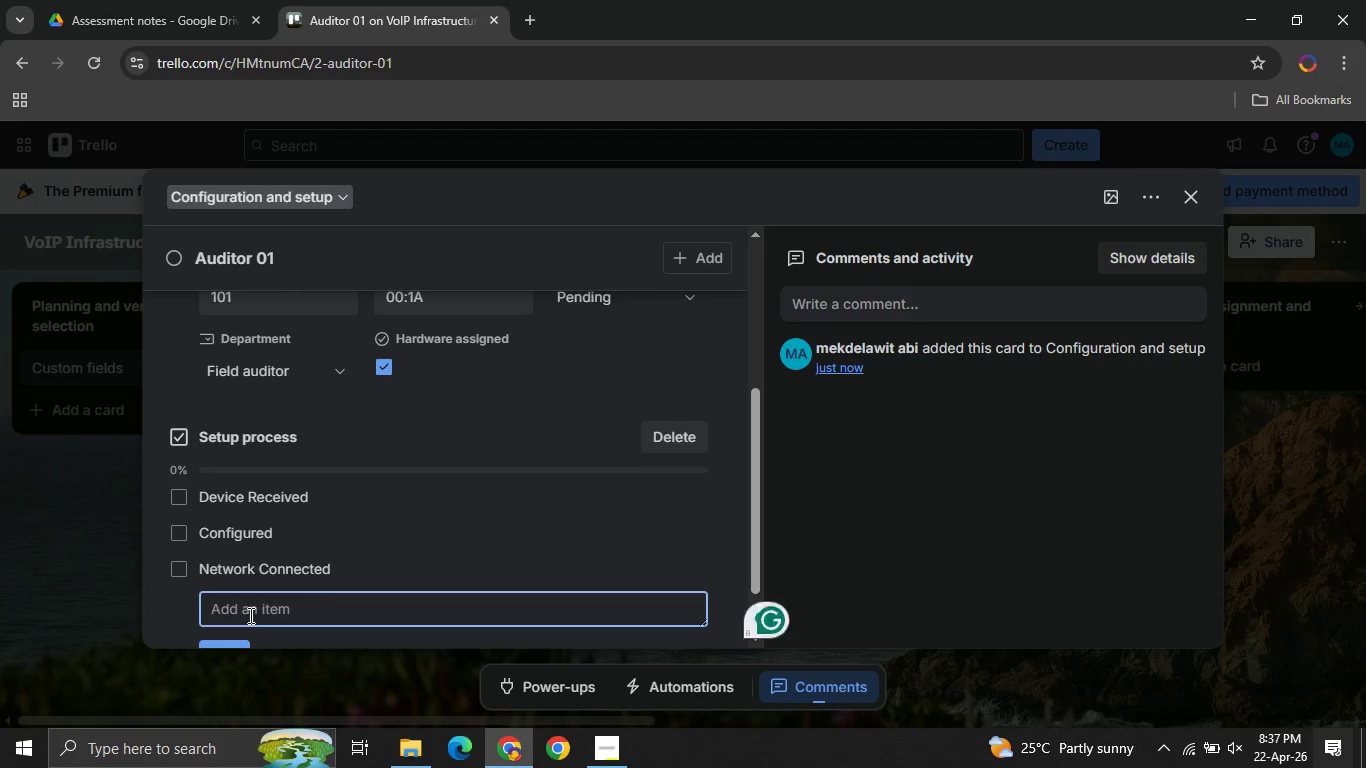 
type(Test Call Done)
 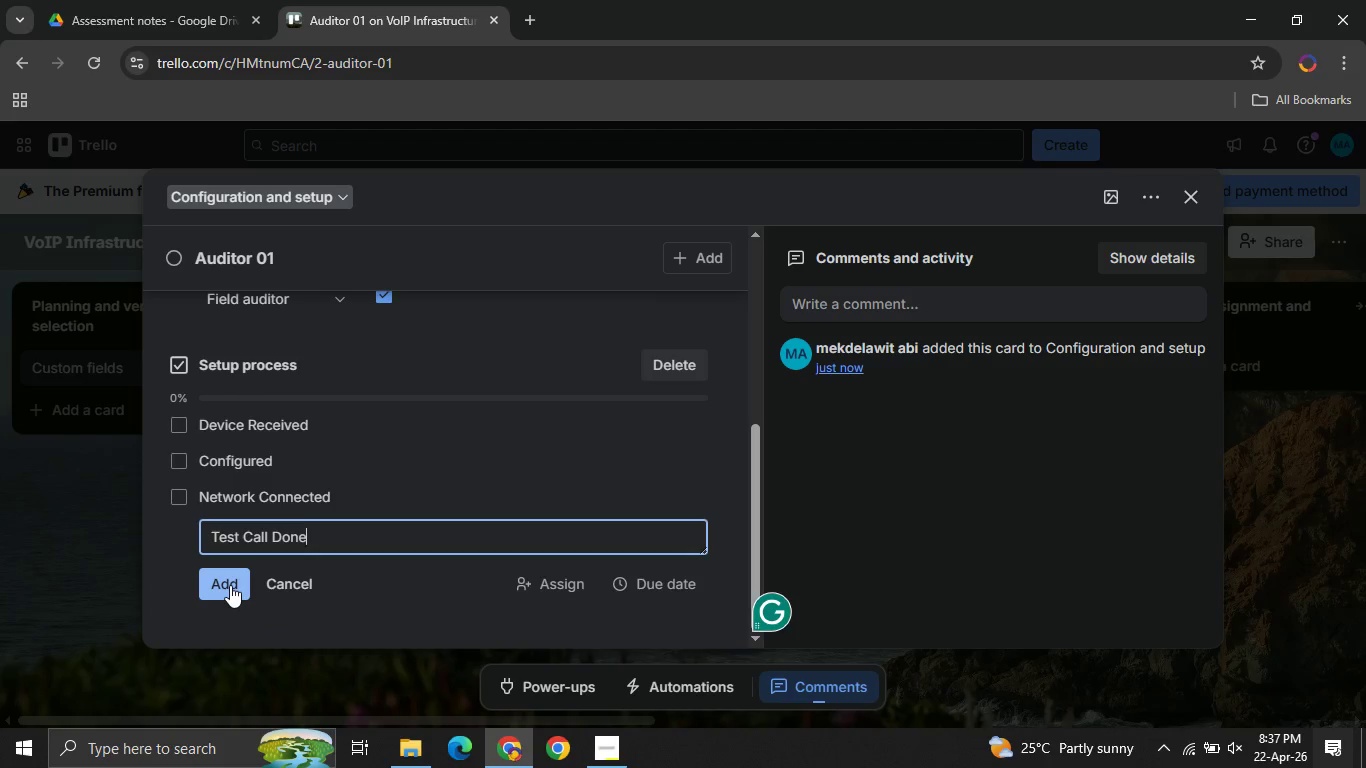 
left_click([230, 585])
 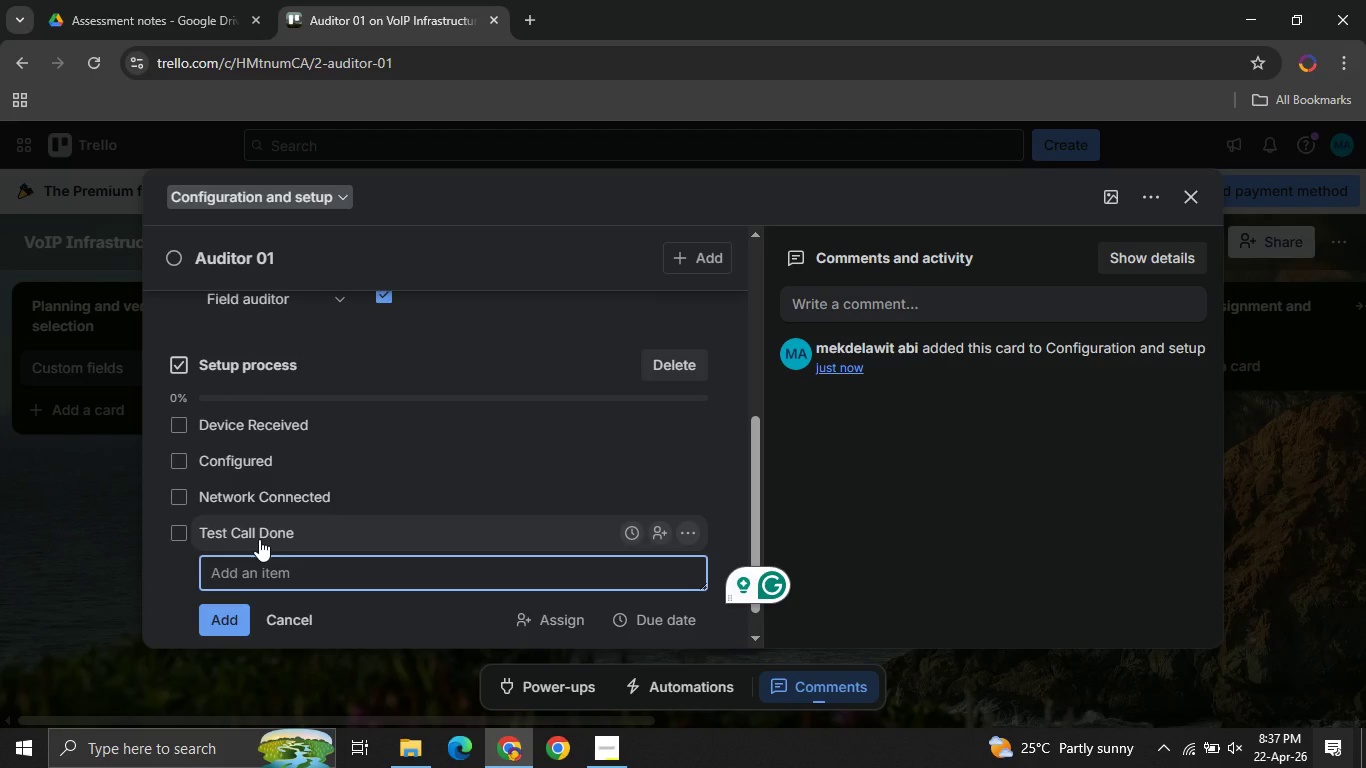 
wait(6.59)
 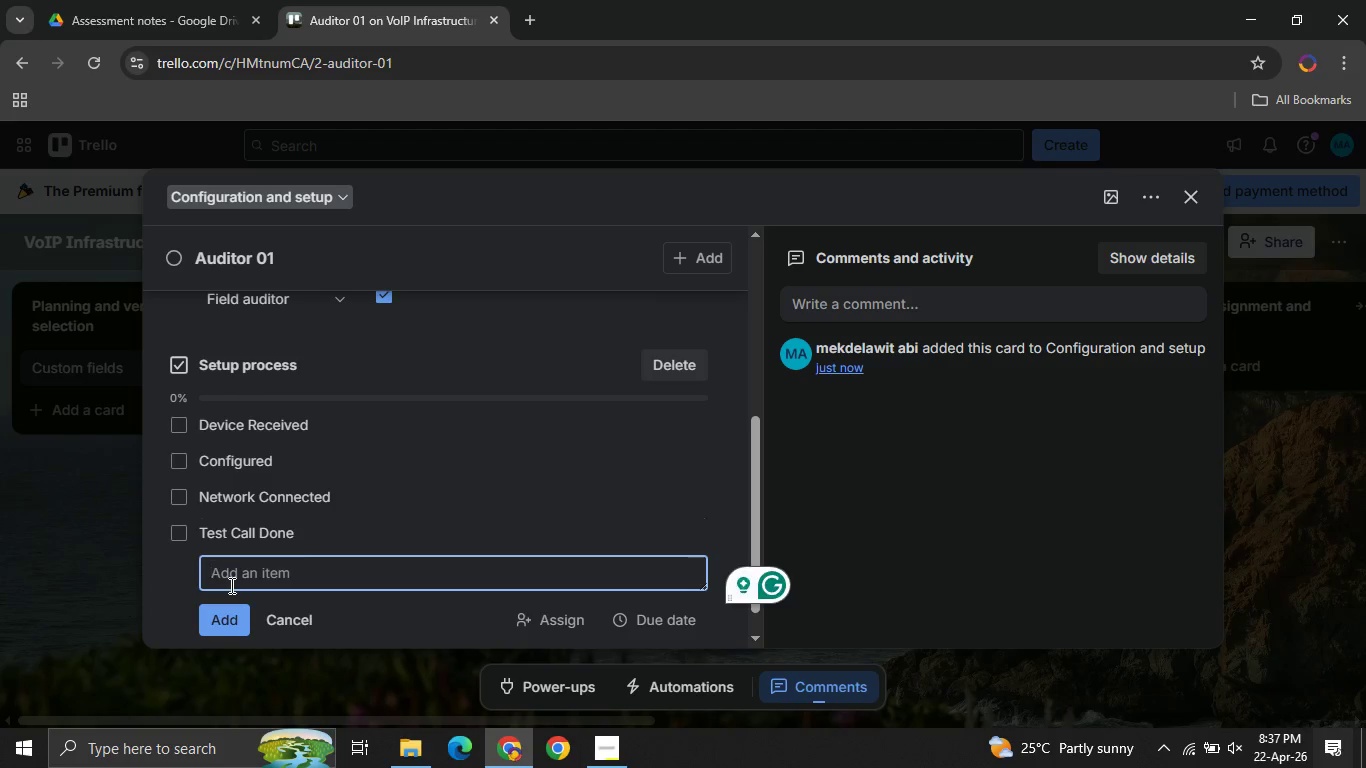 
type(User )
 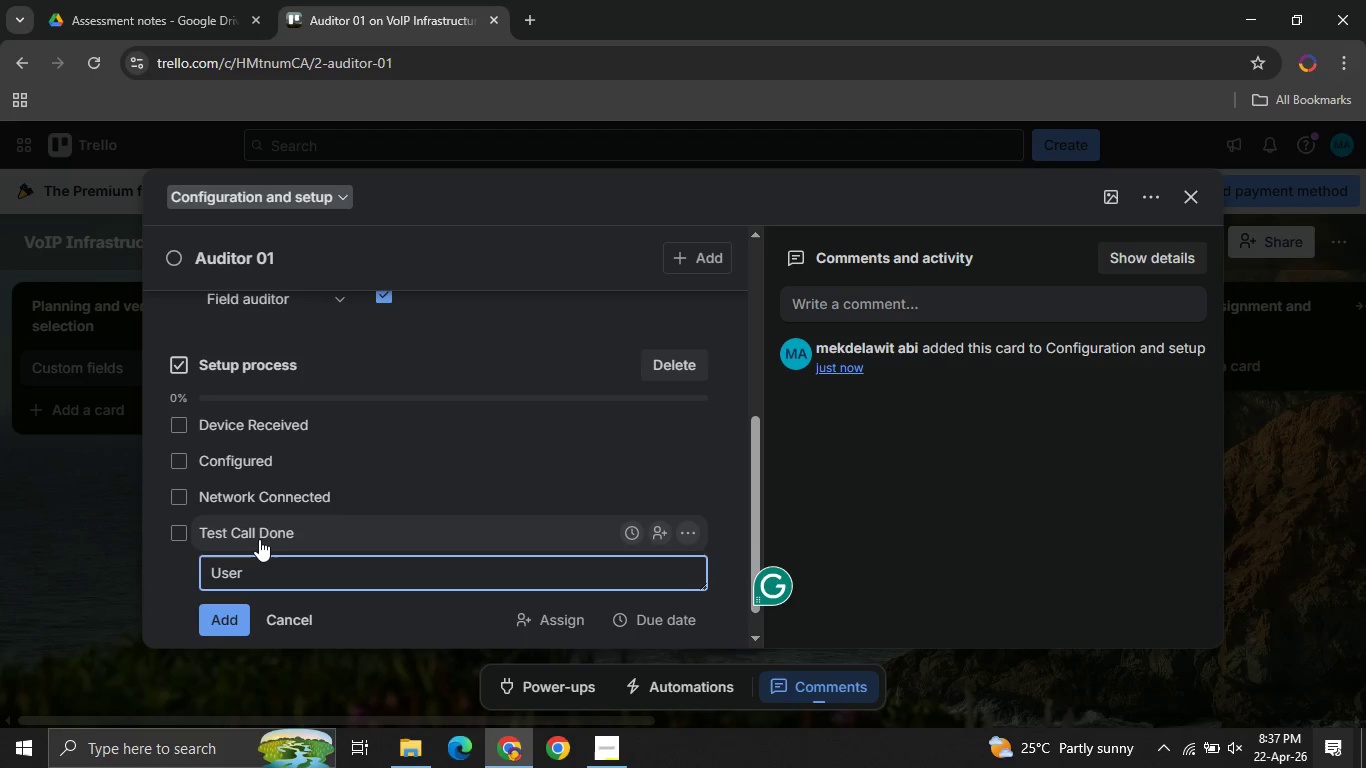 
type(Confirmed )
 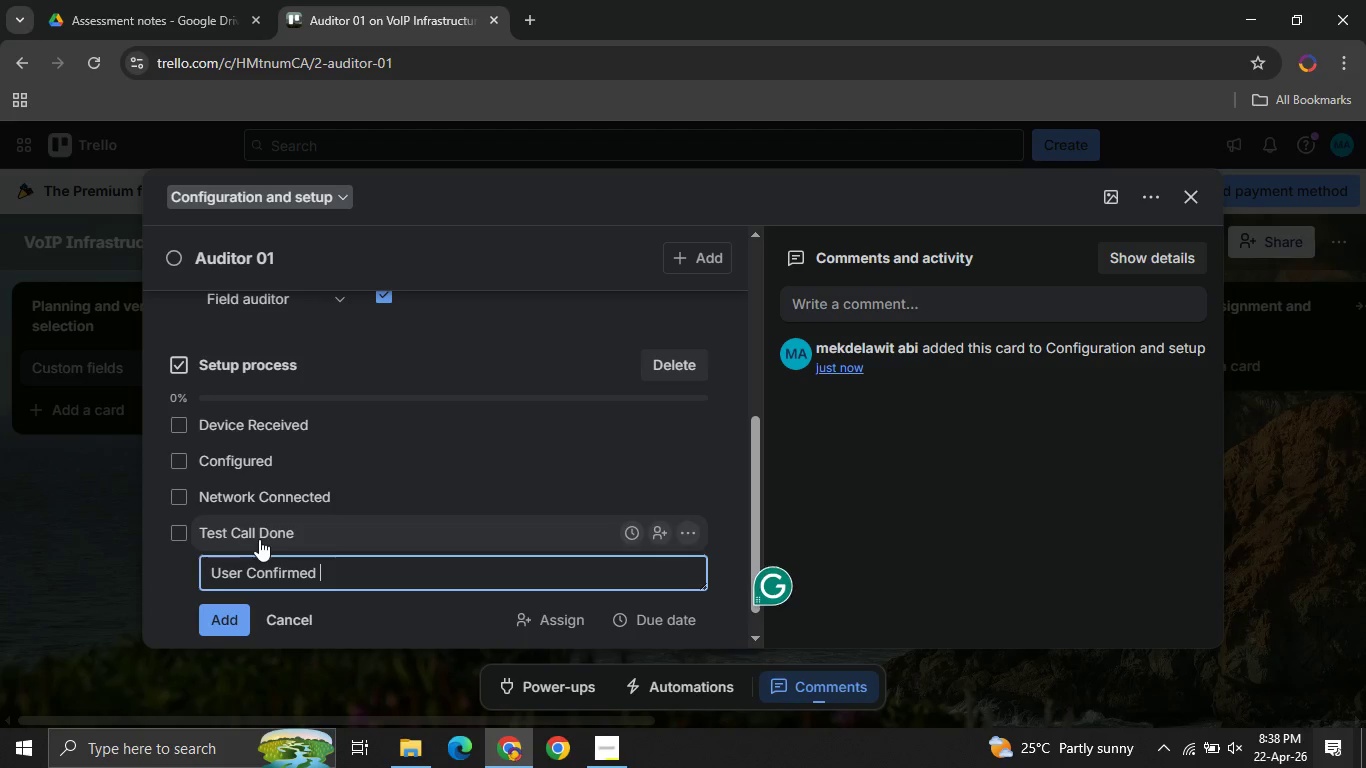 
left_click([231, 625])
 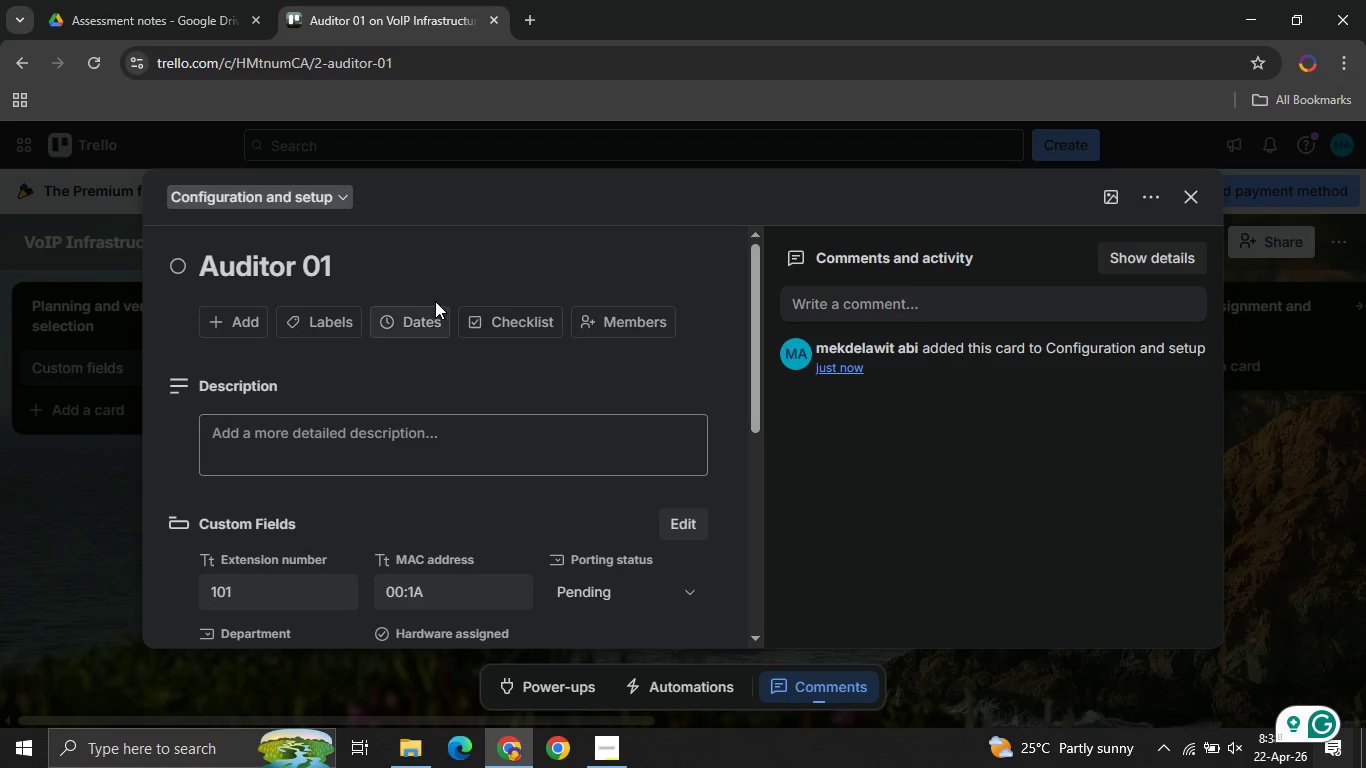 
left_click([417, 316])
 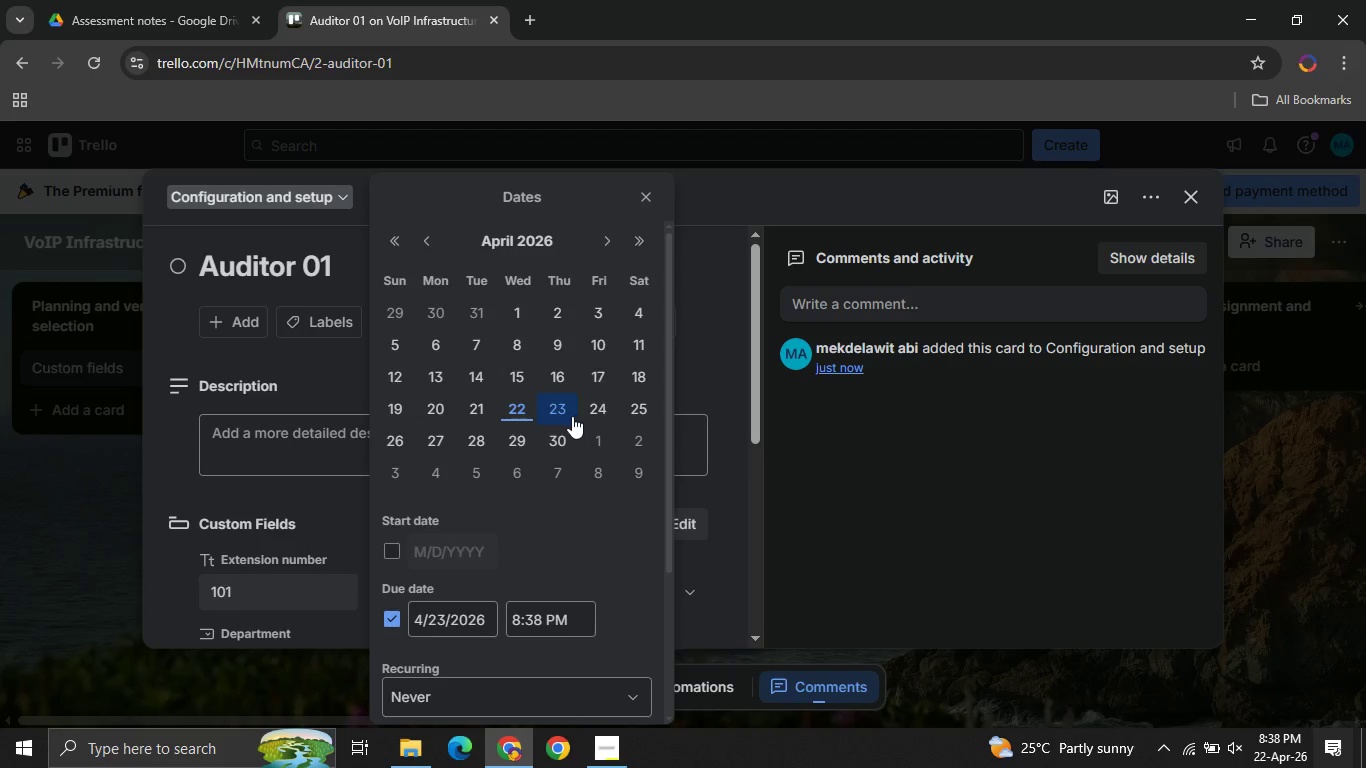 
left_click([571, 415])
 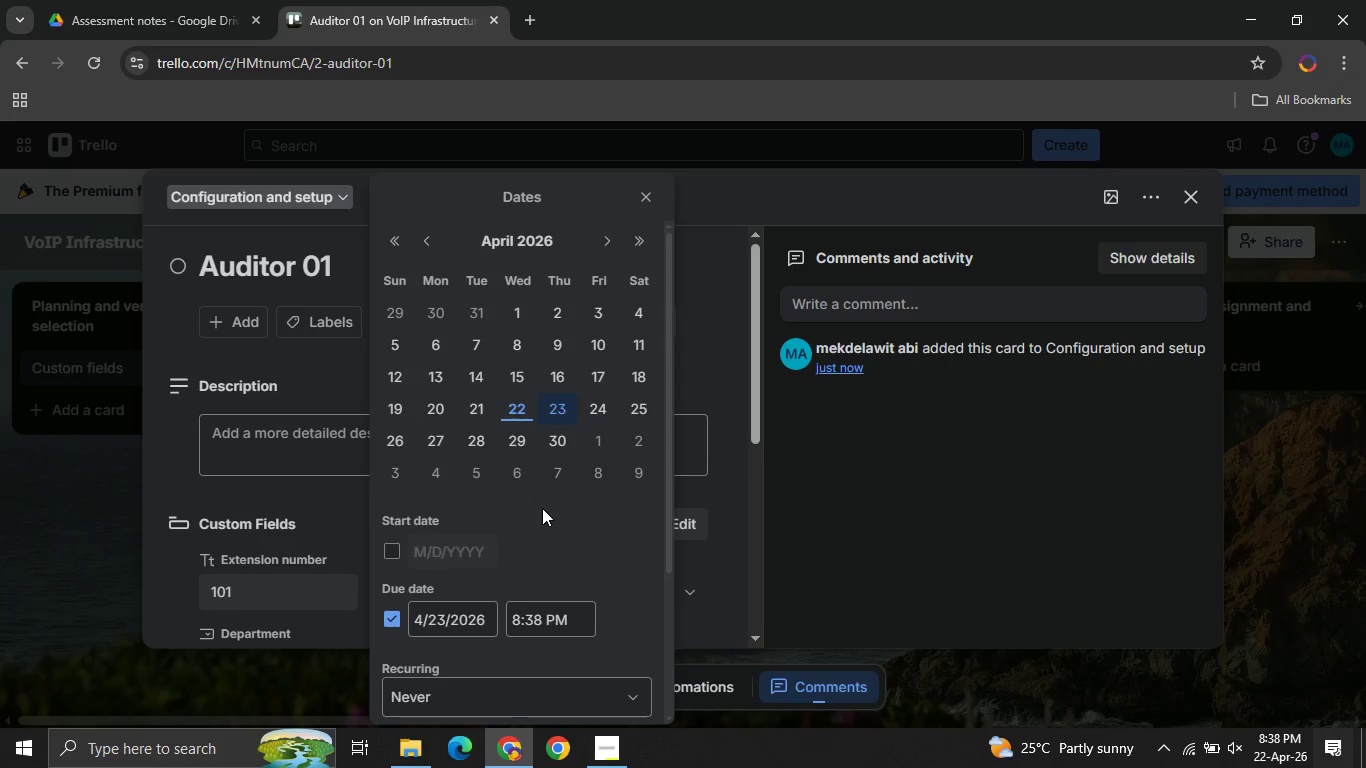 
mouse_move([517, 522])
 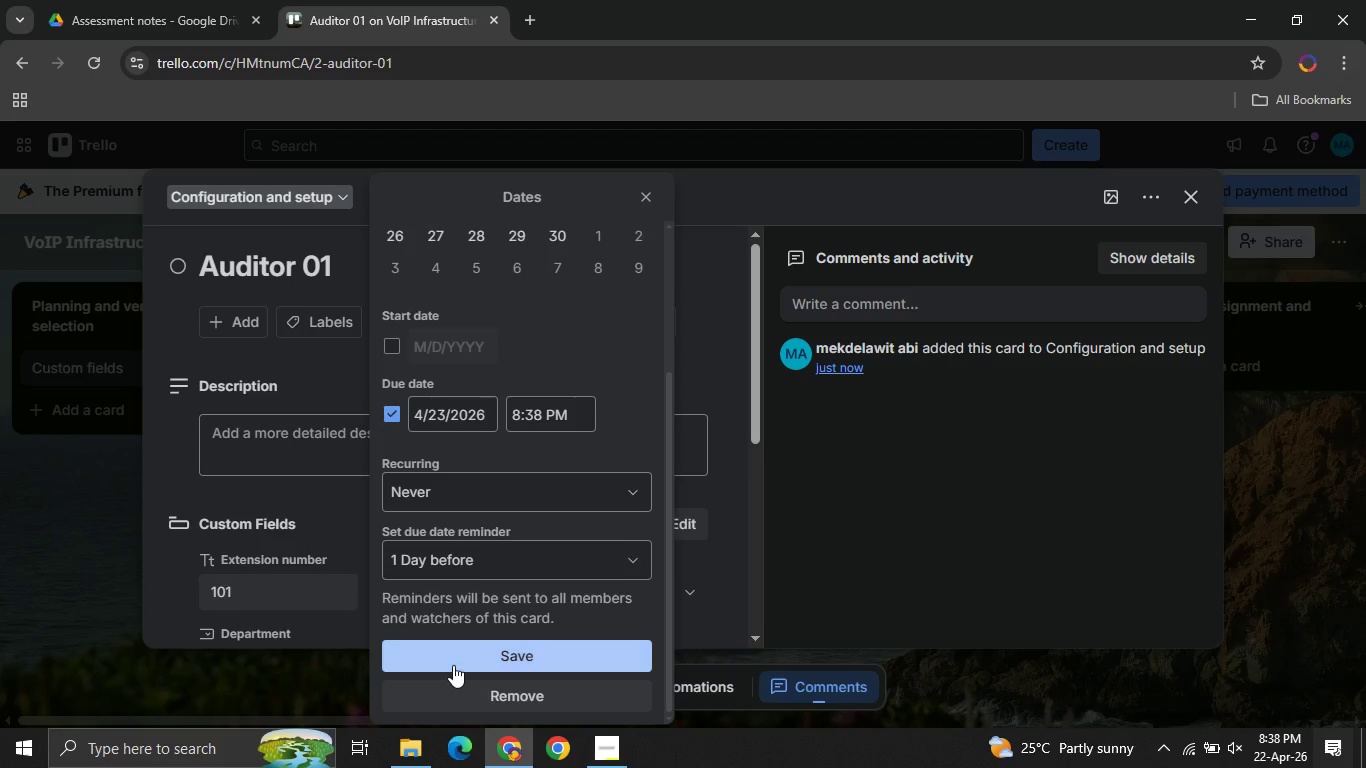 
left_click([453, 665])
 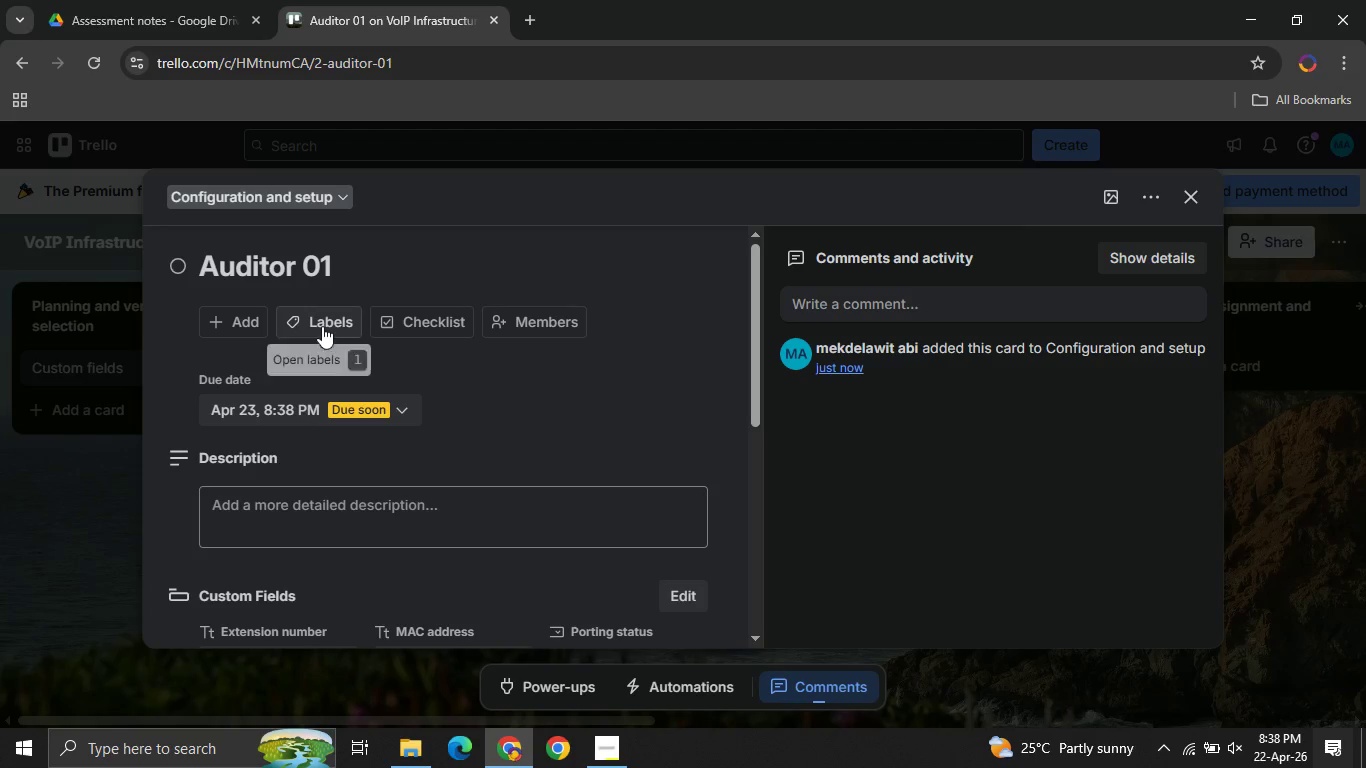 
left_click([410, 411])
 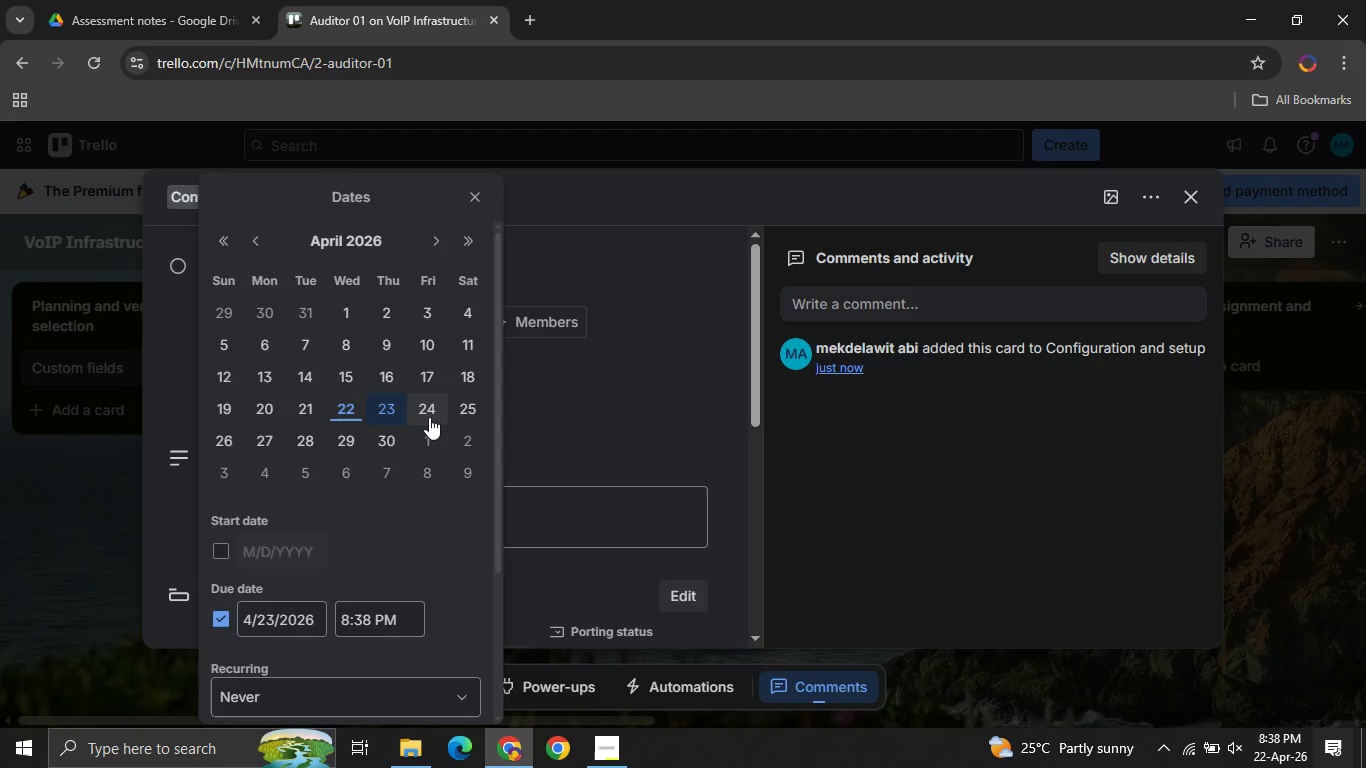 
left_click([429, 417])
 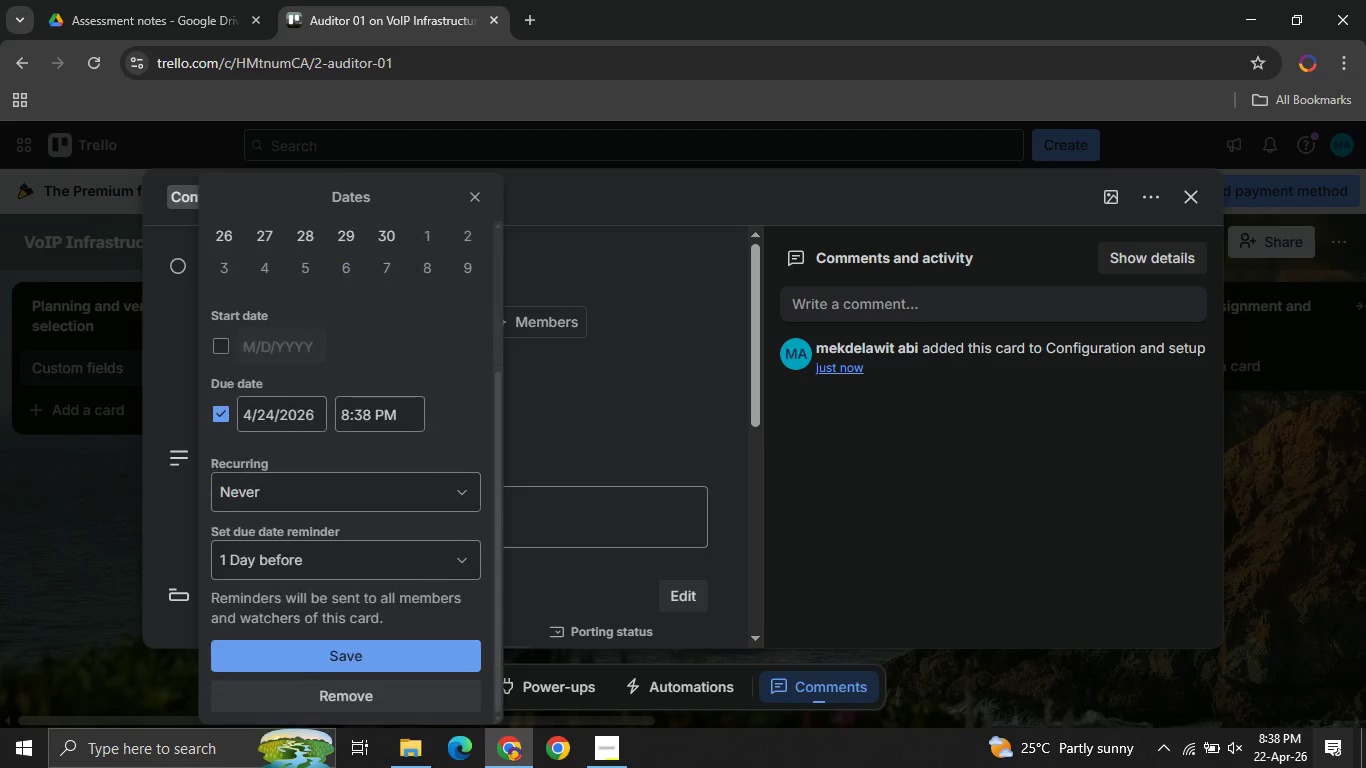 
scroll: coordinate [434, 438], scroll_direction: down, amount: 4.0
 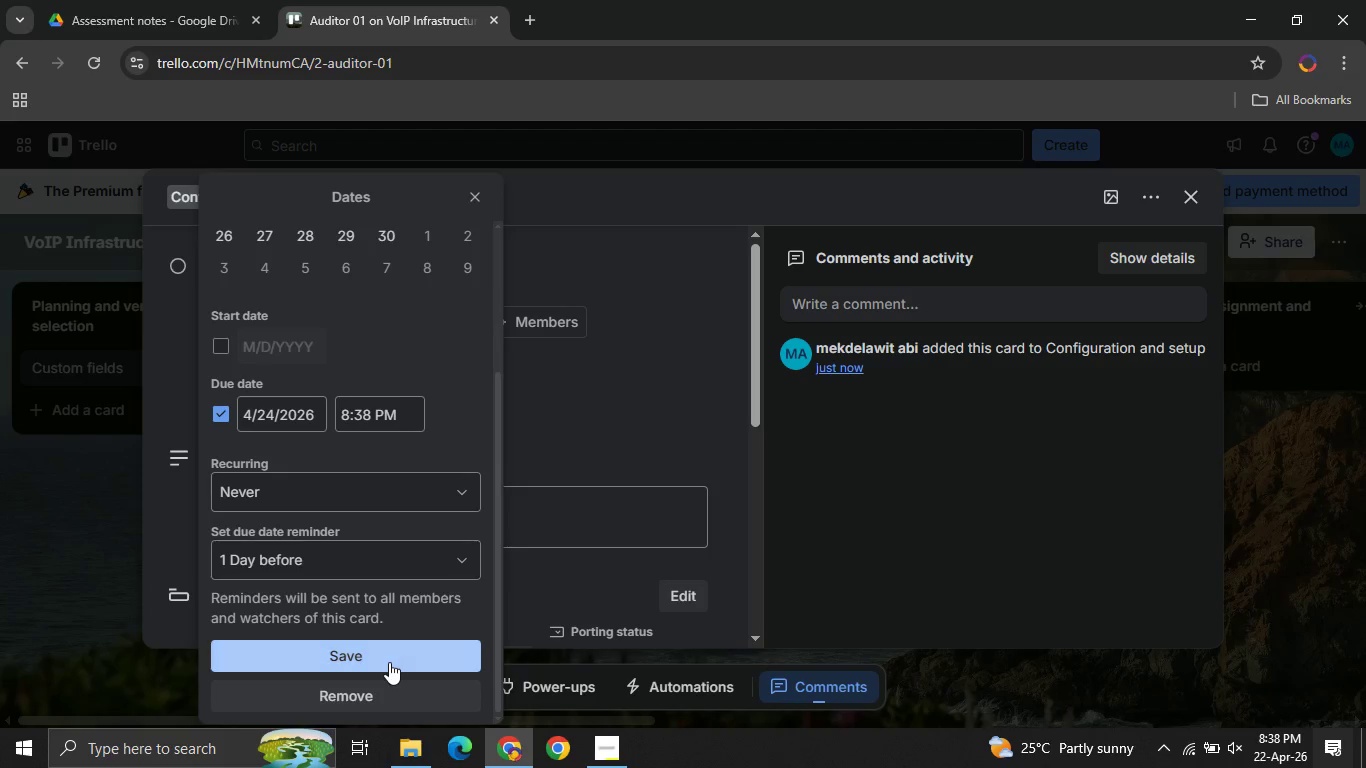 
left_click([389, 662])
 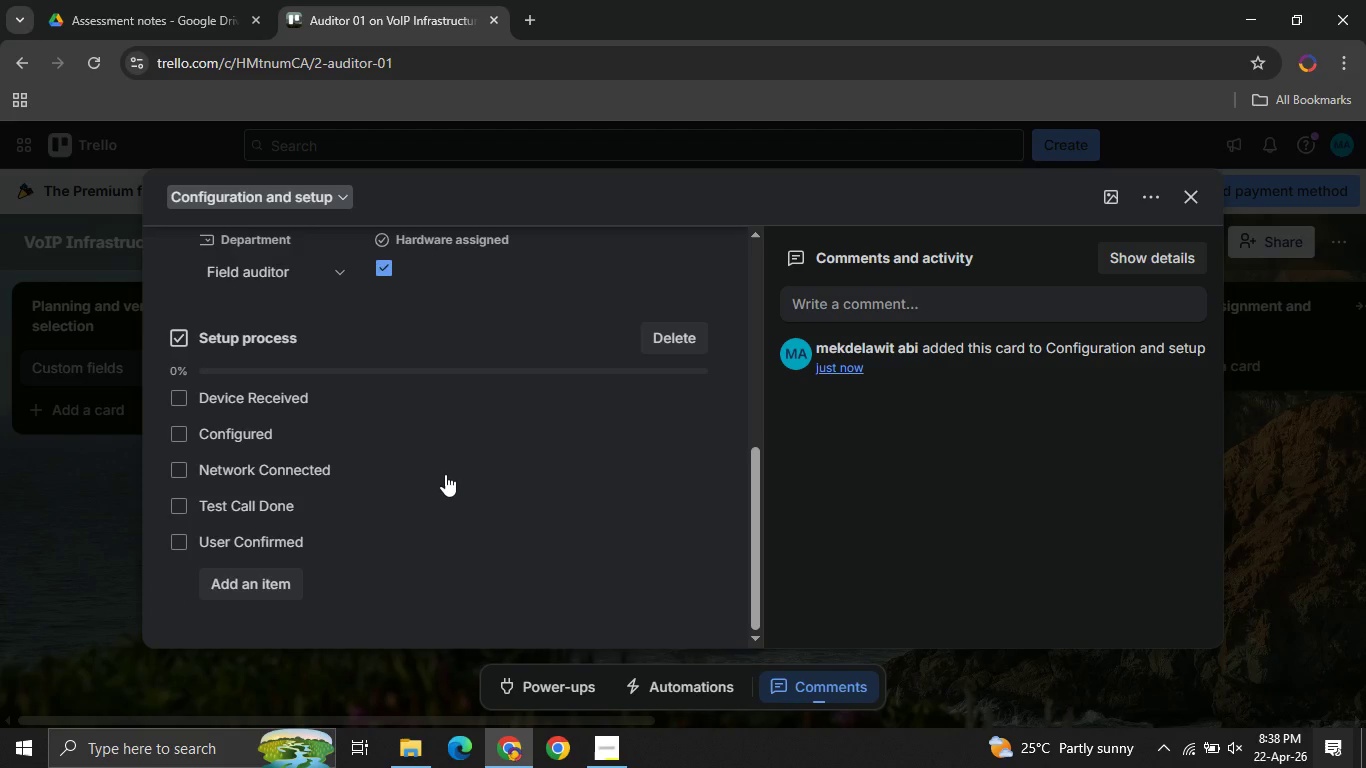 
scroll: coordinate [445, 476], scroll_direction: down, amount: 3.0
 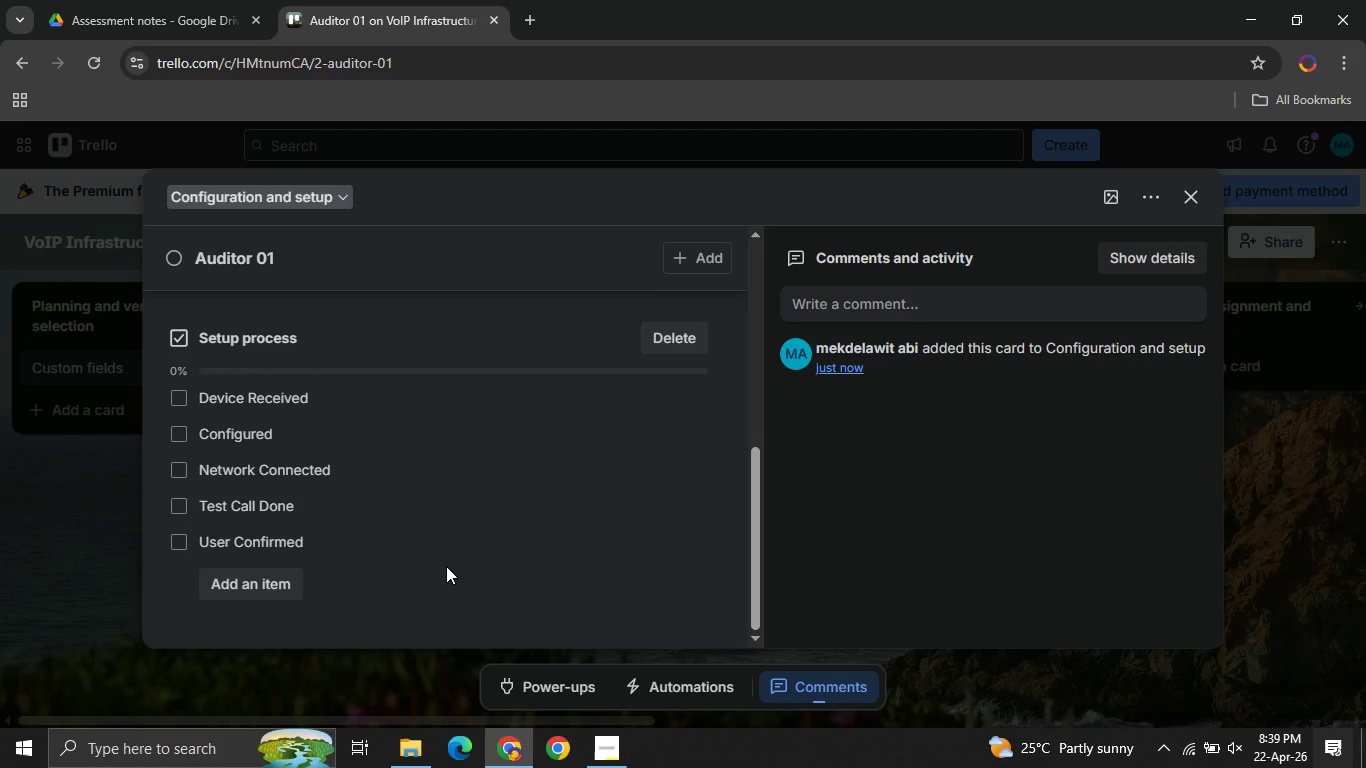 
wait(43.26)
 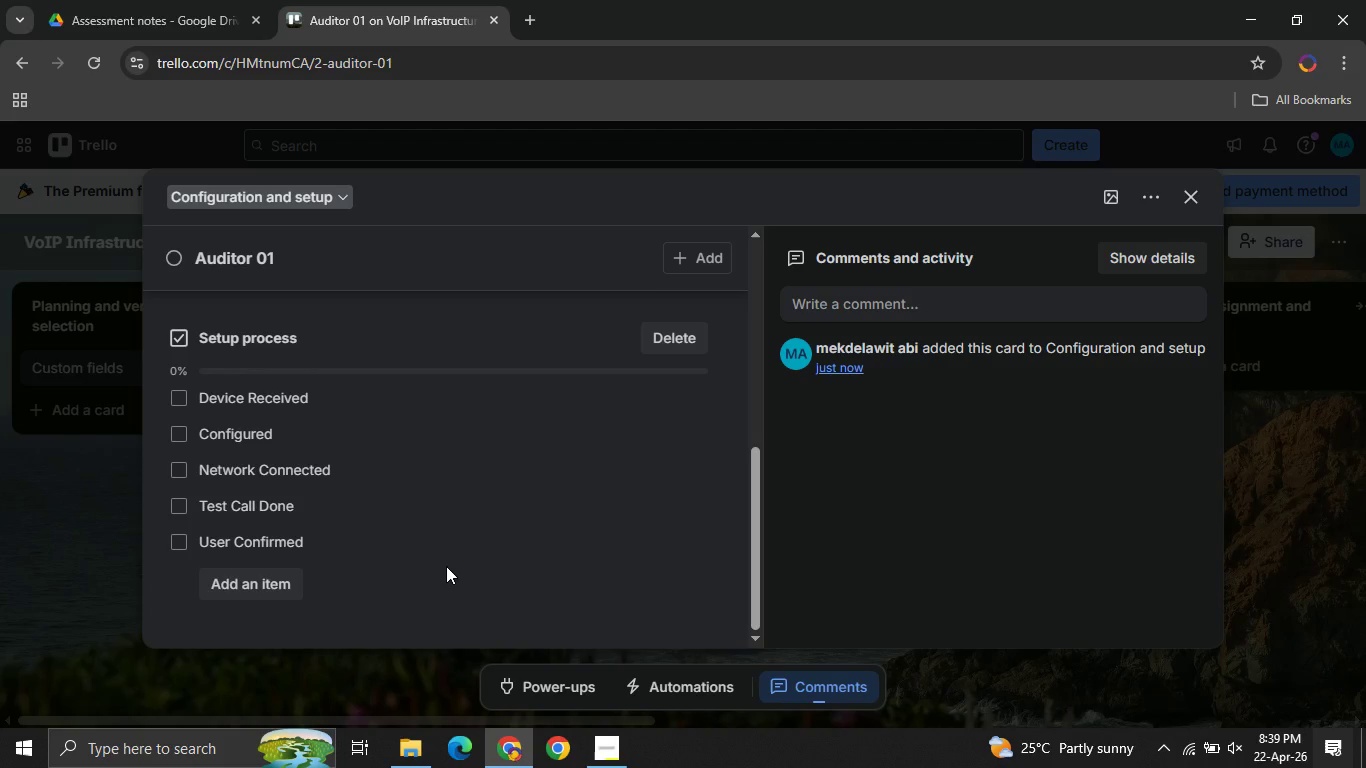 
left_click([1154, 194])
 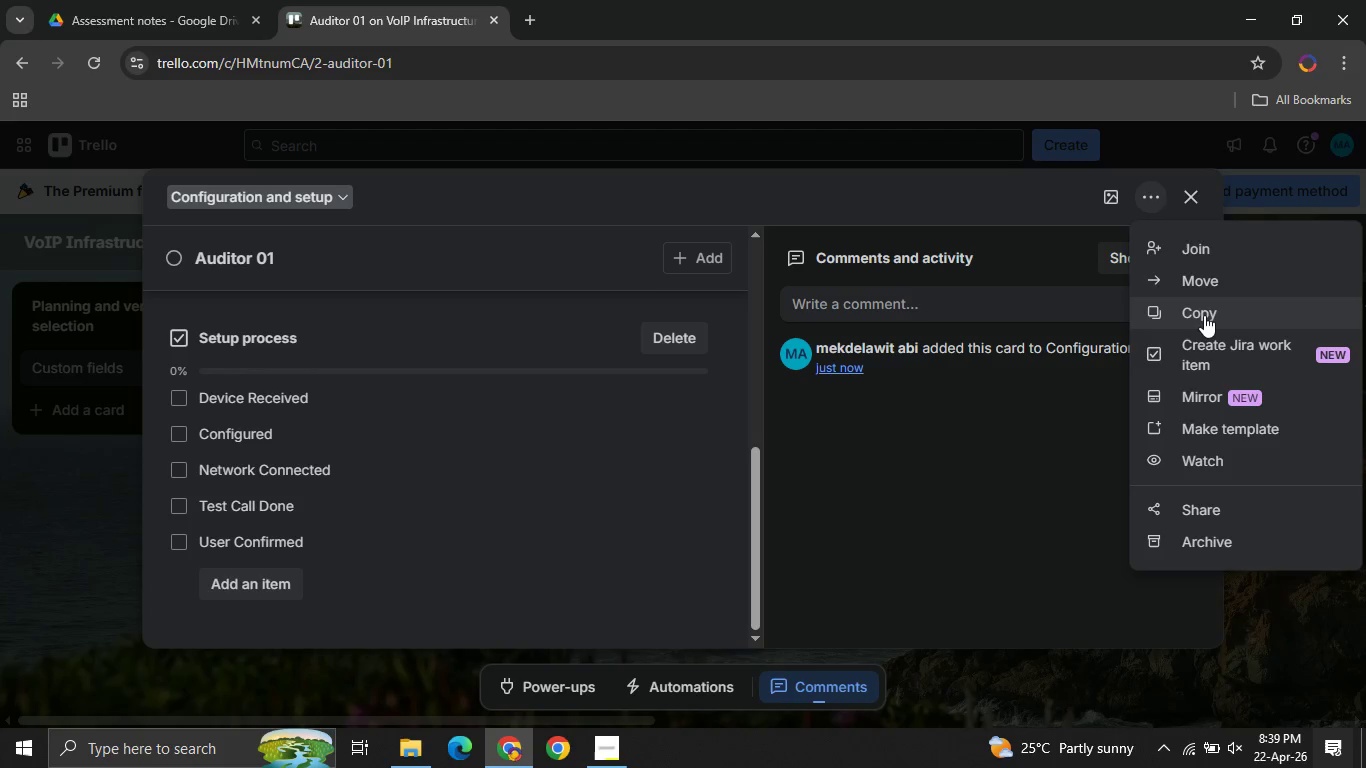 
left_click([1204, 314])
 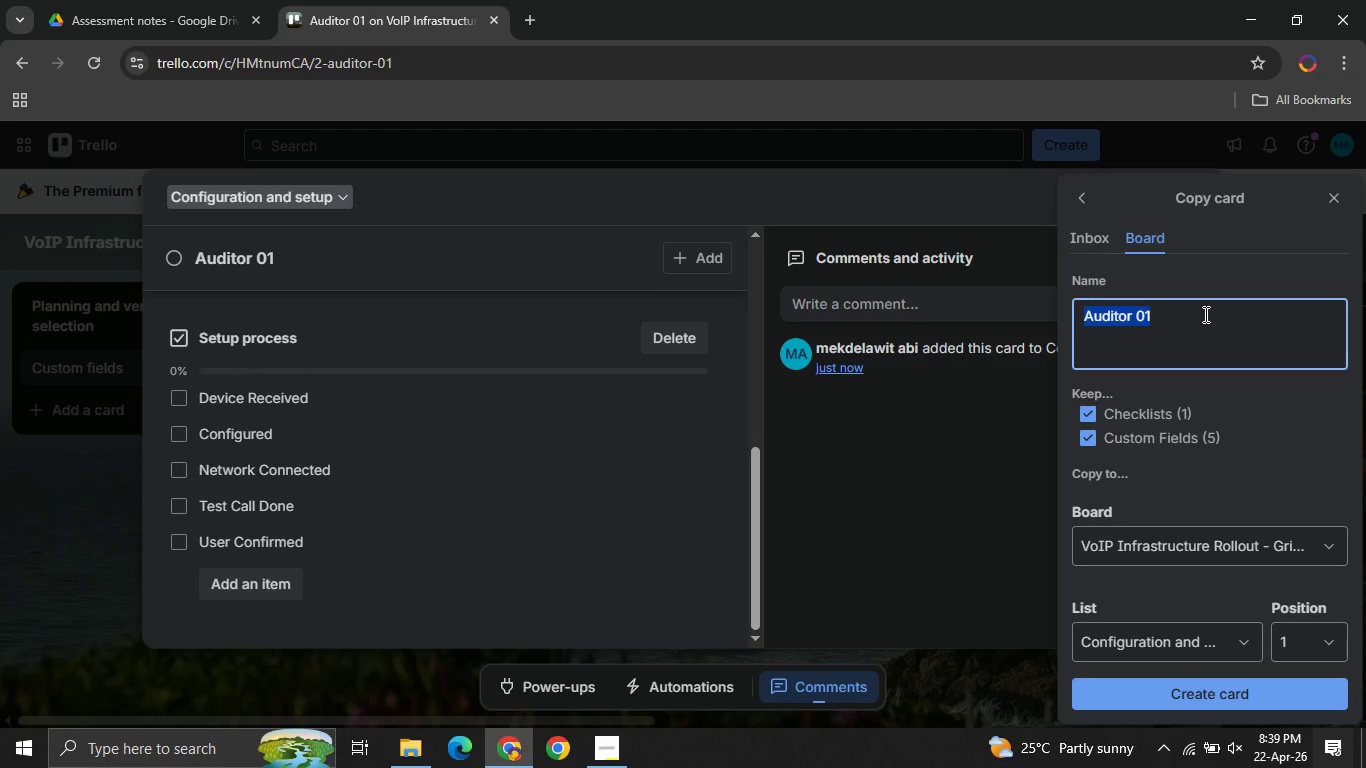 
left_click([1204, 314])
 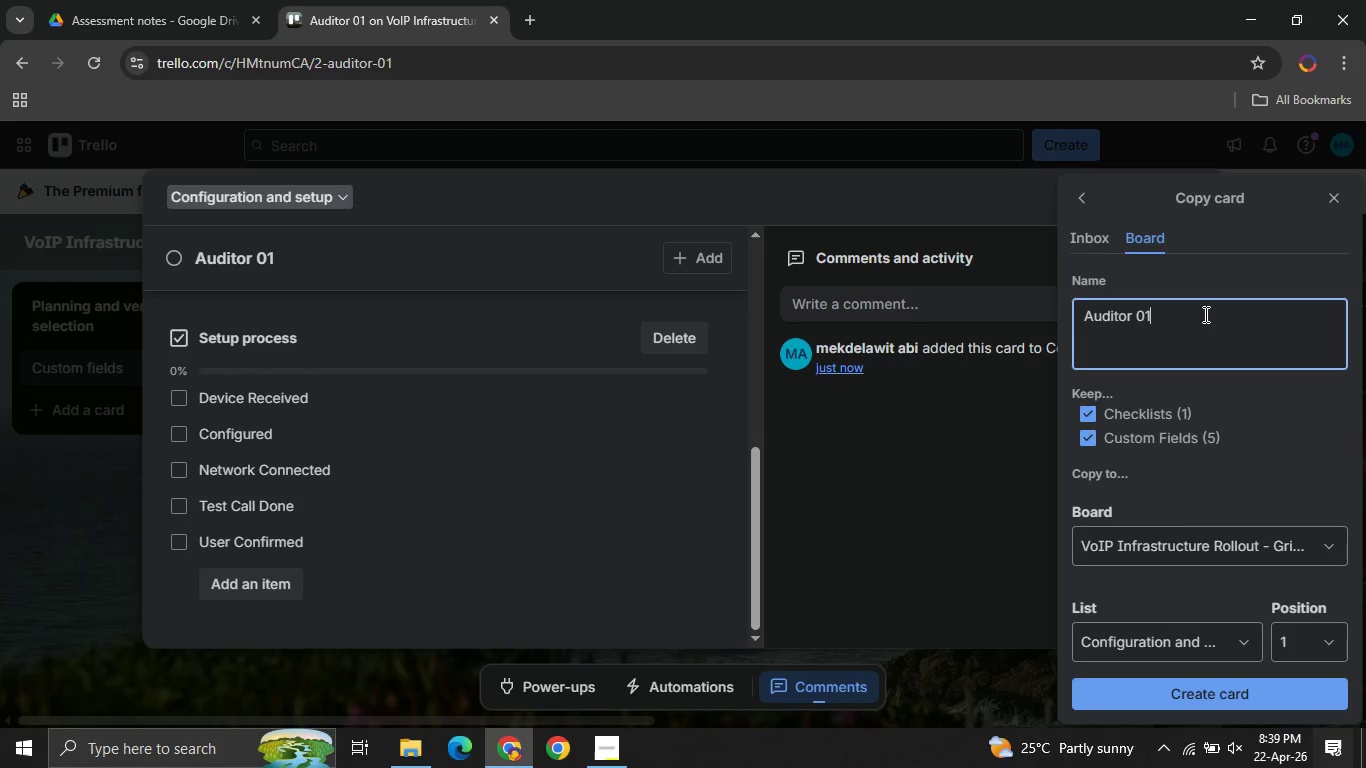 
key(Backspace)
 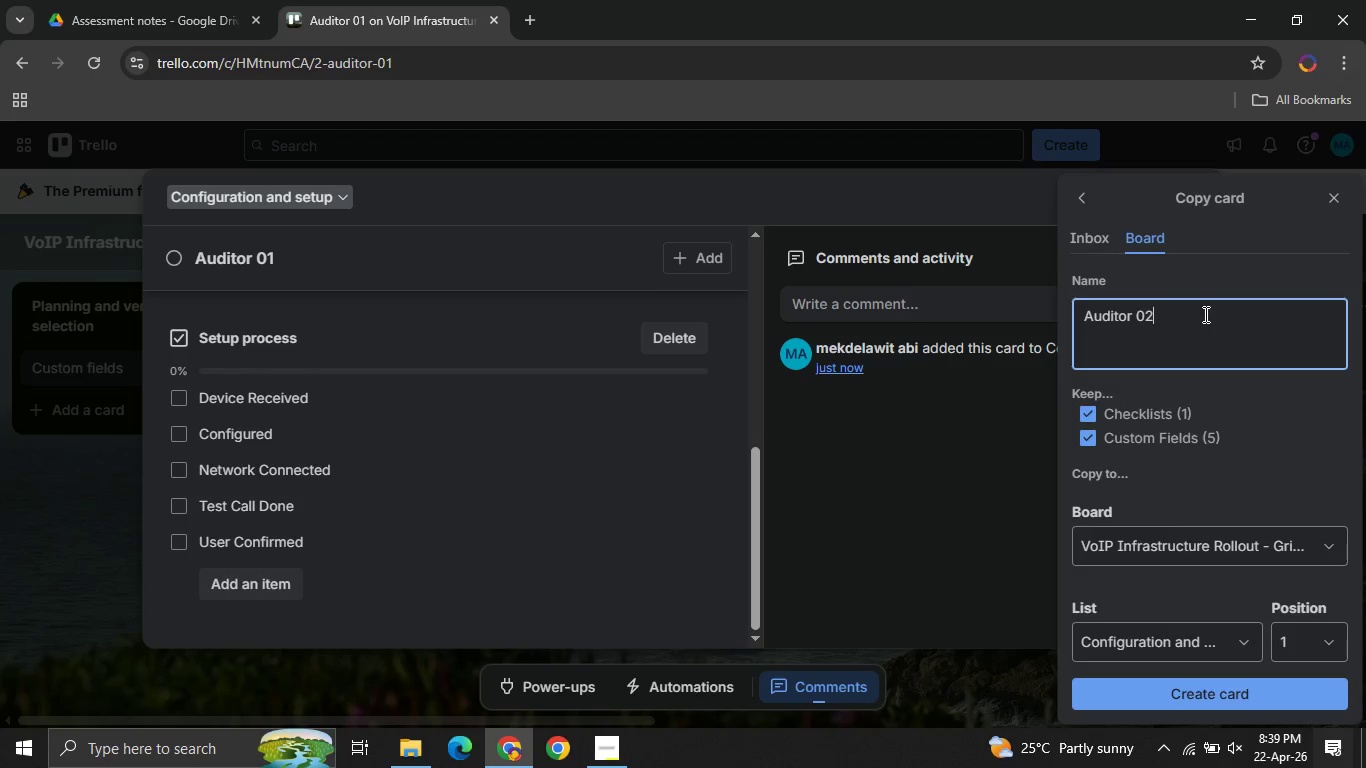 
key(2)
 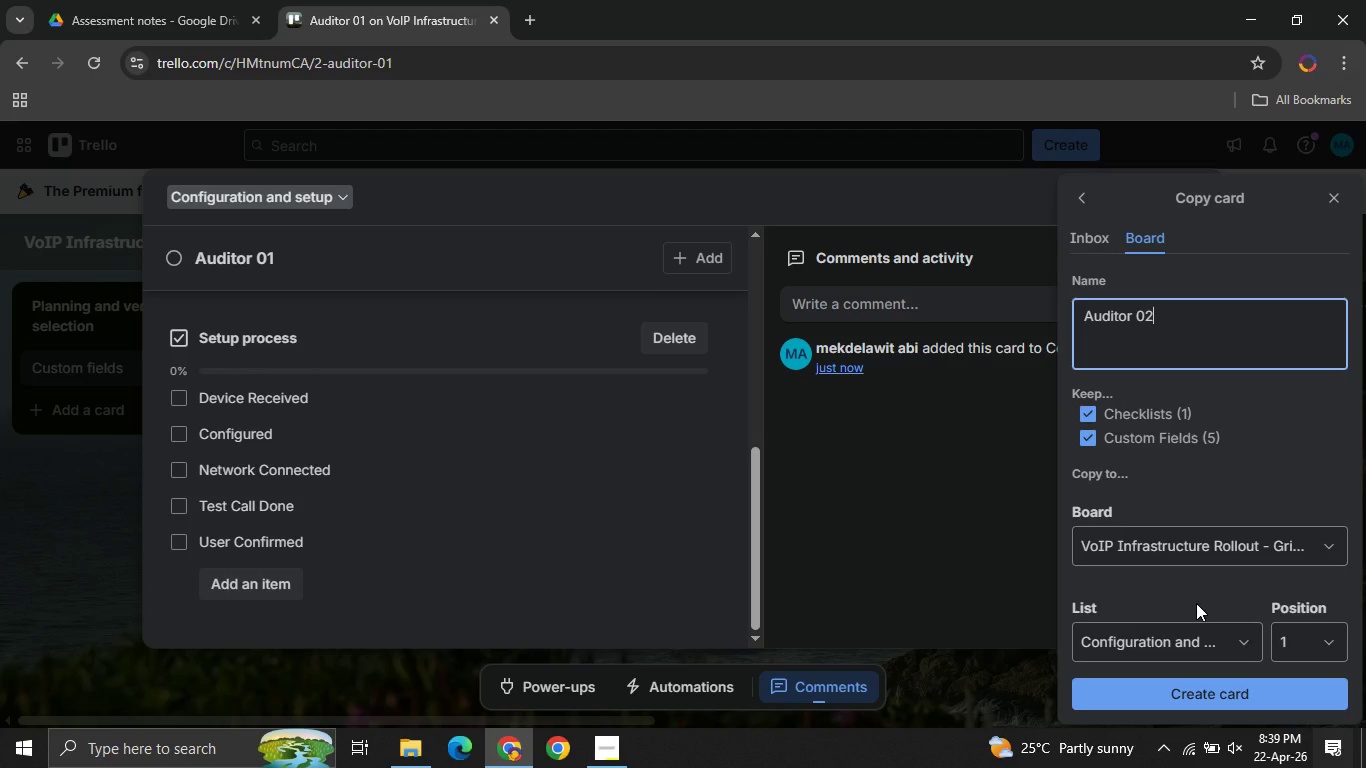 
scroll: coordinate [1196, 602], scroll_direction: down, amount: 2.0
 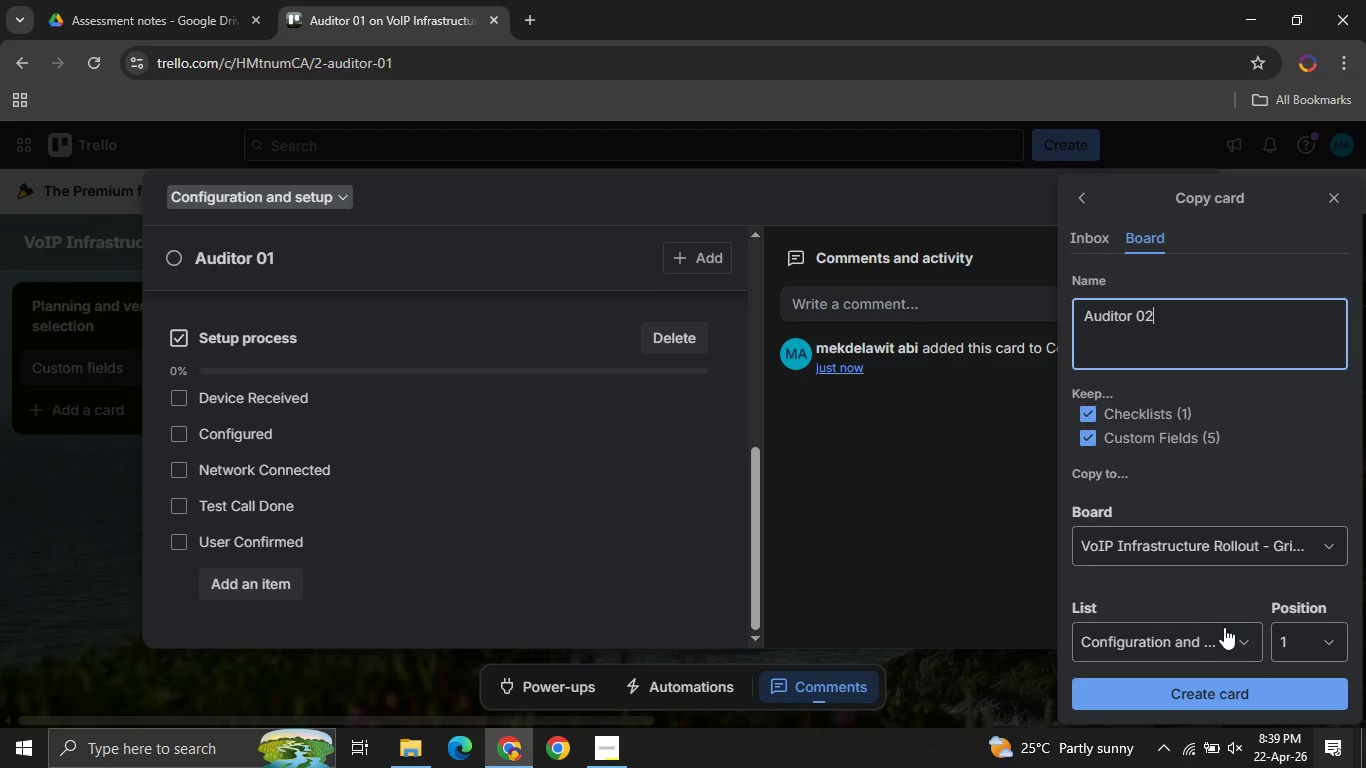 
left_click([1224, 627])
 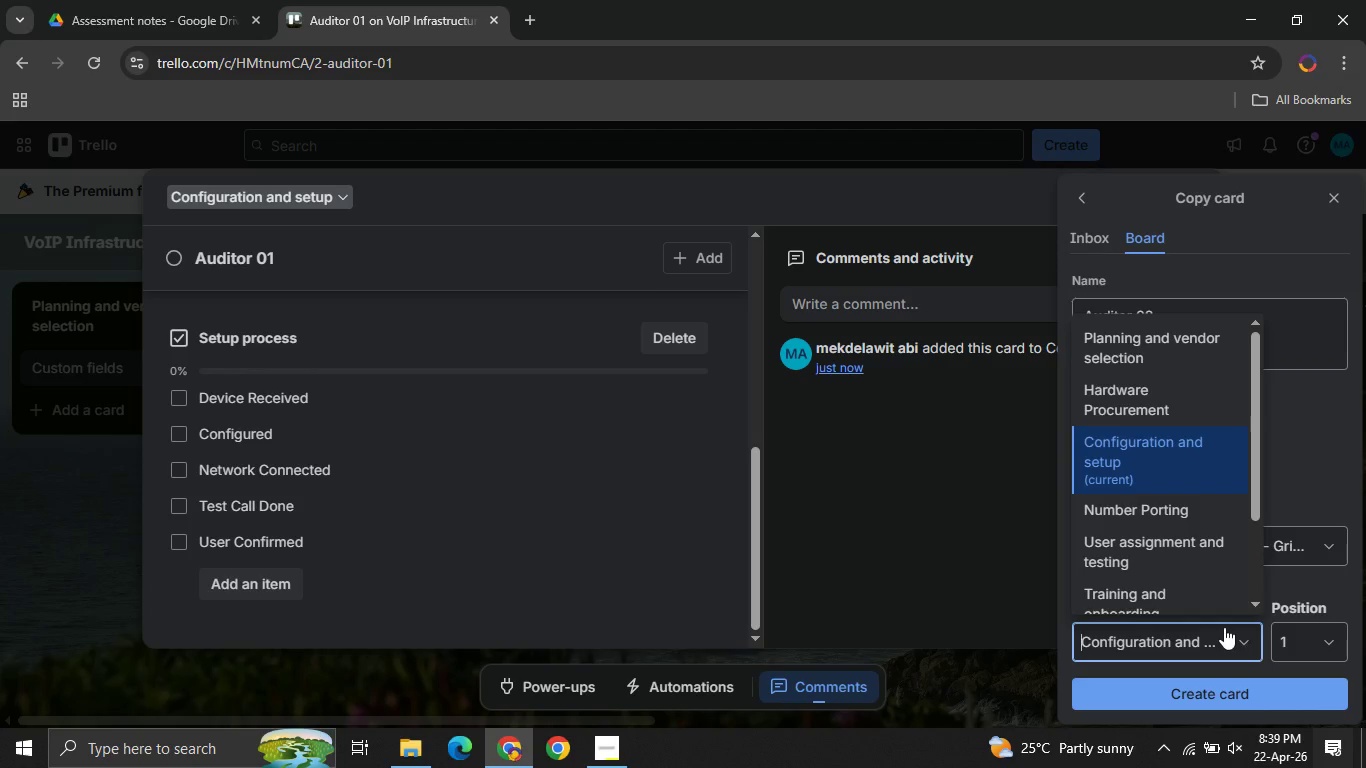 
left_click([1224, 627])
 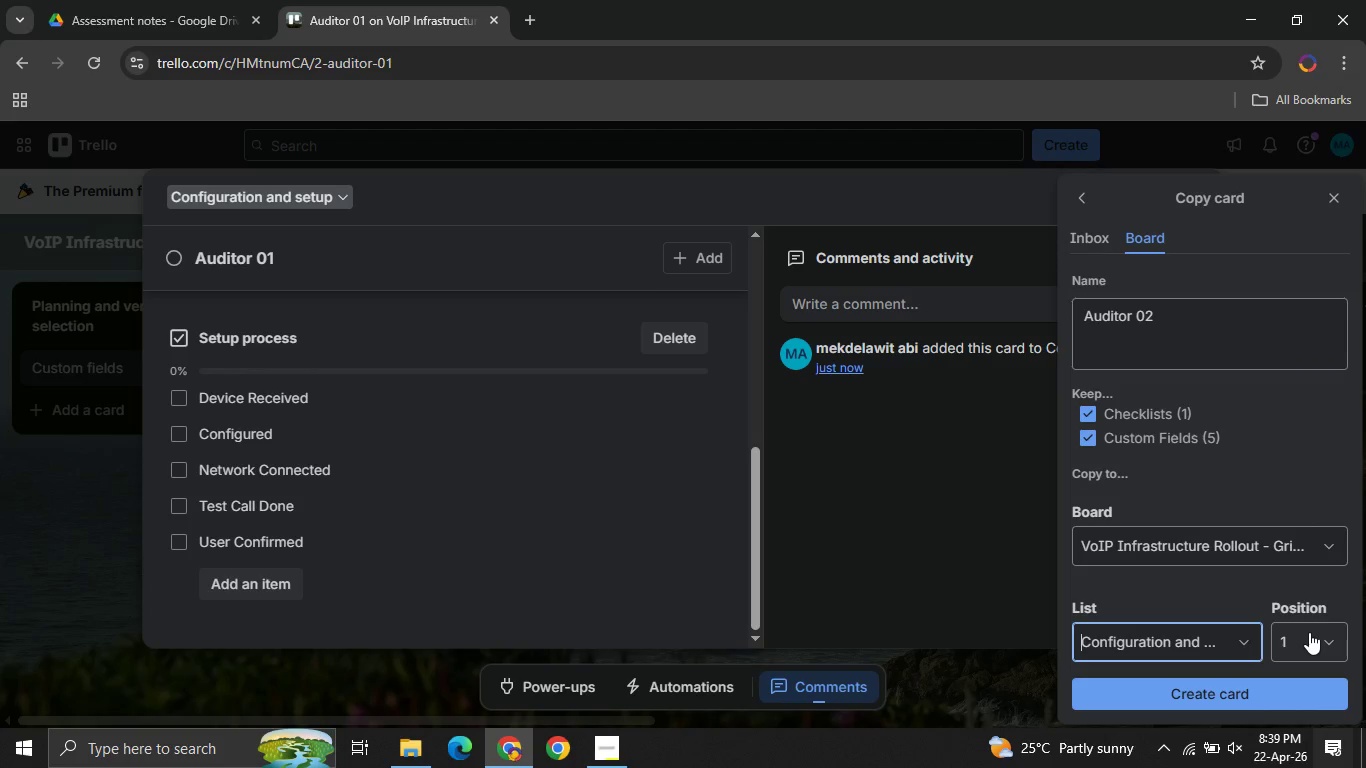 
left_click([1309, 632])
 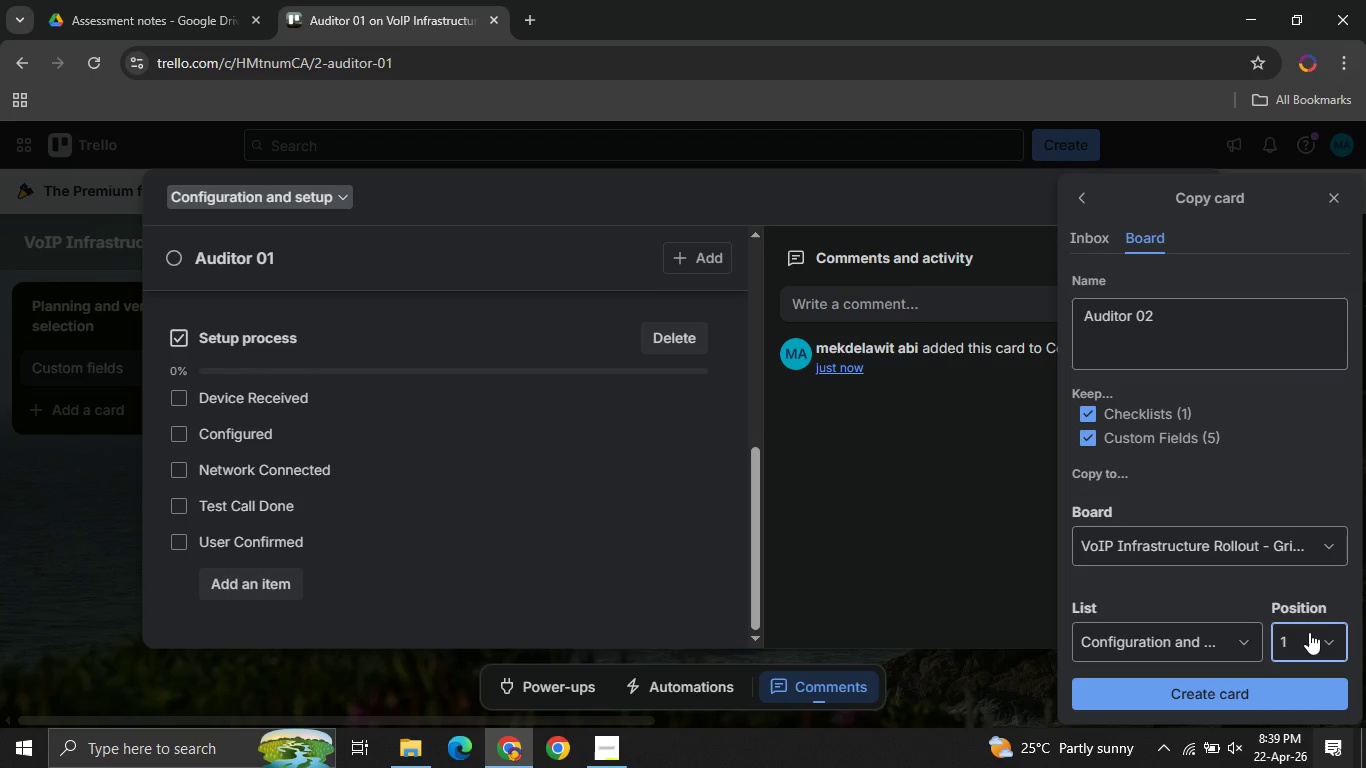 
left_click([1309, 632])
 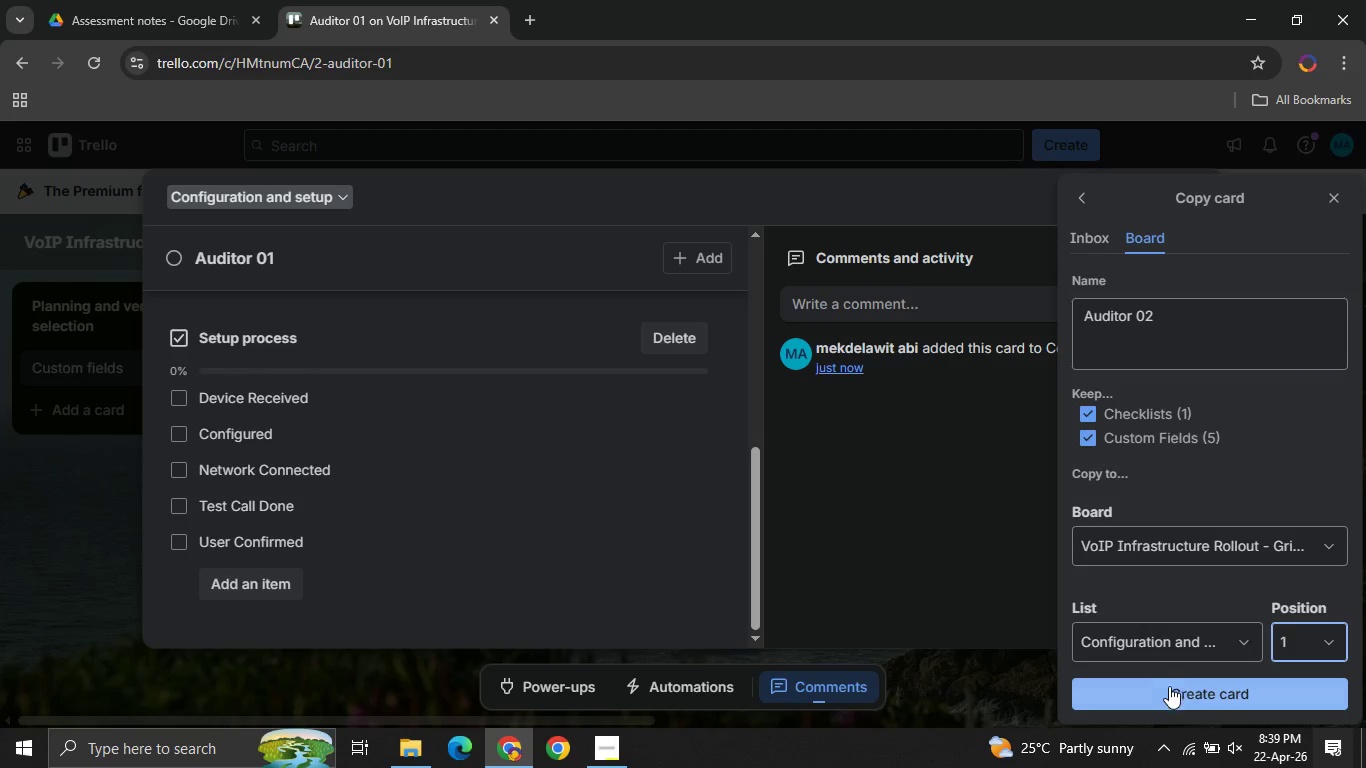 
left_click([1169, 689])
 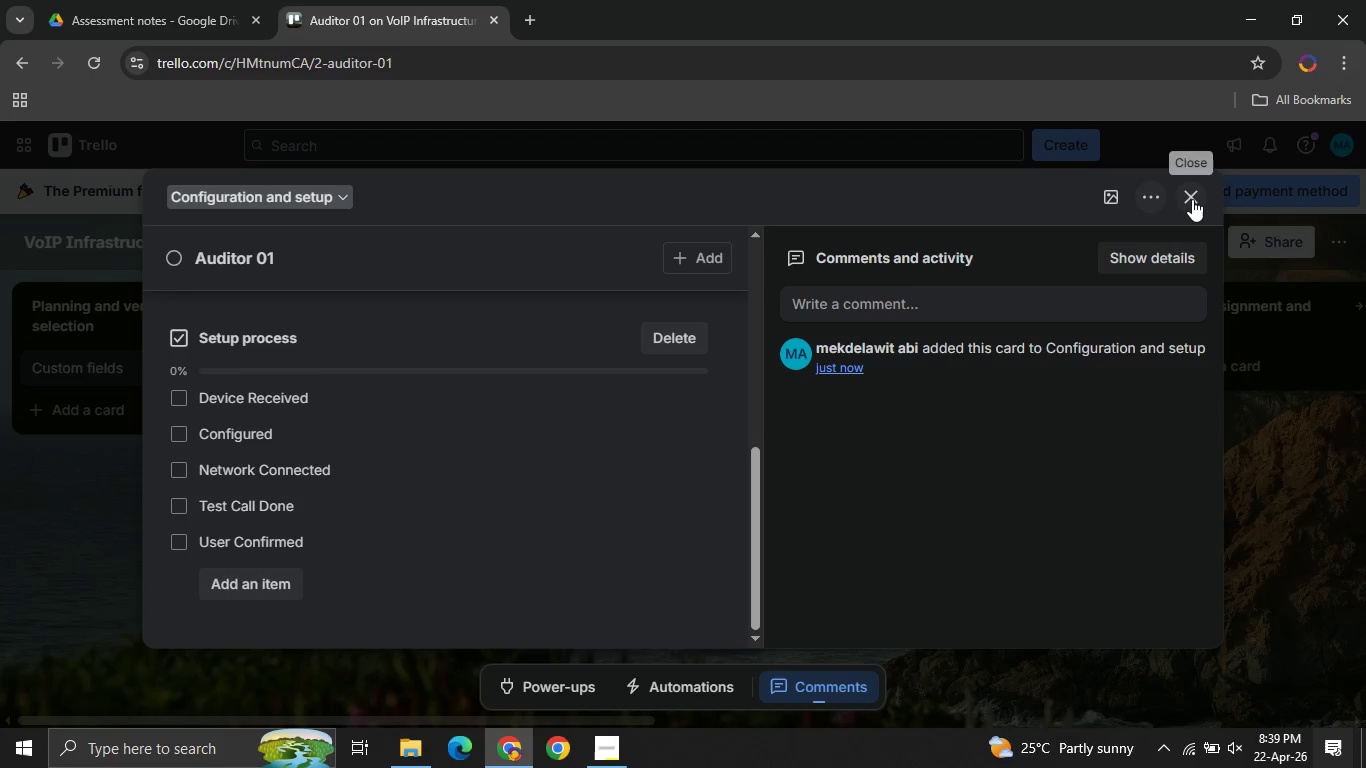 
left_click([1192, 199])
 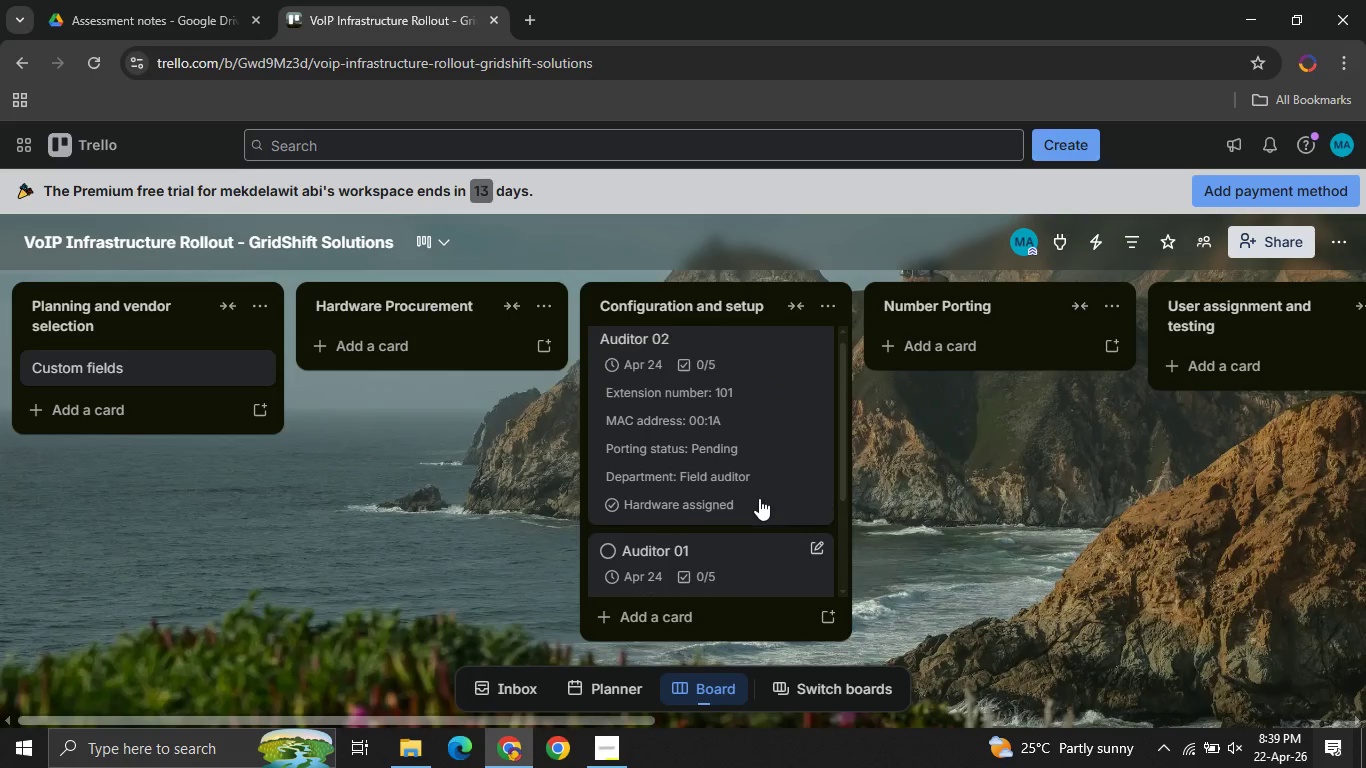 
left_click([727, 438])
 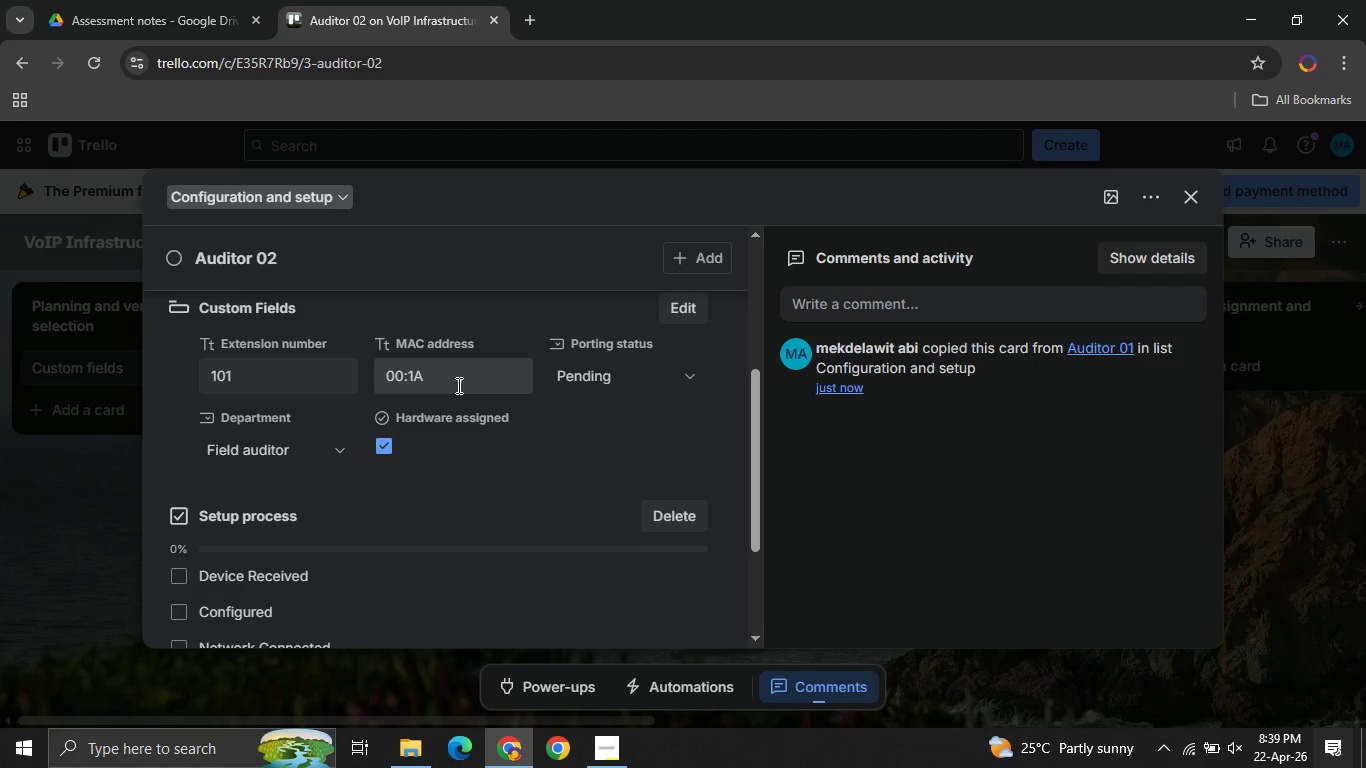 
left_click_drag(start_coordinate=[454, 380], to_coordinate=[310, 373])
 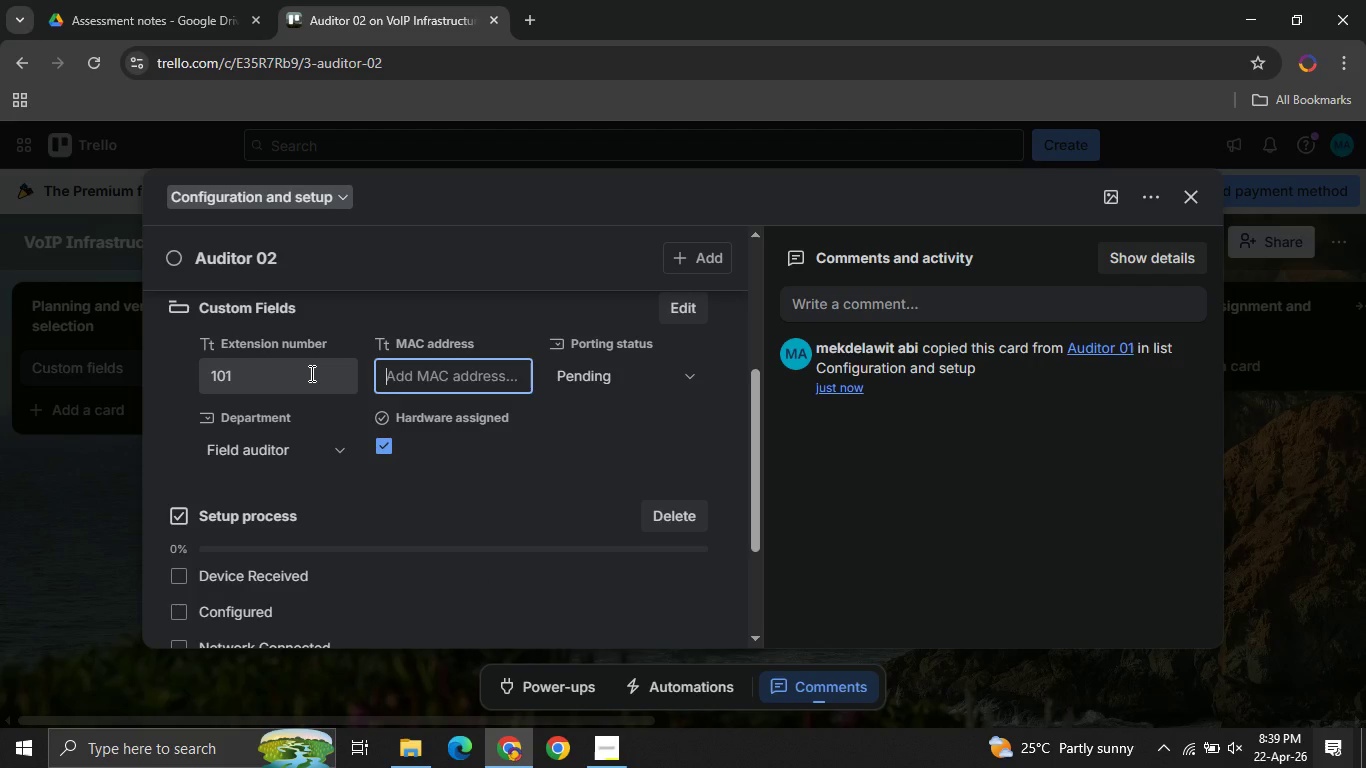 
key(Backspace)
 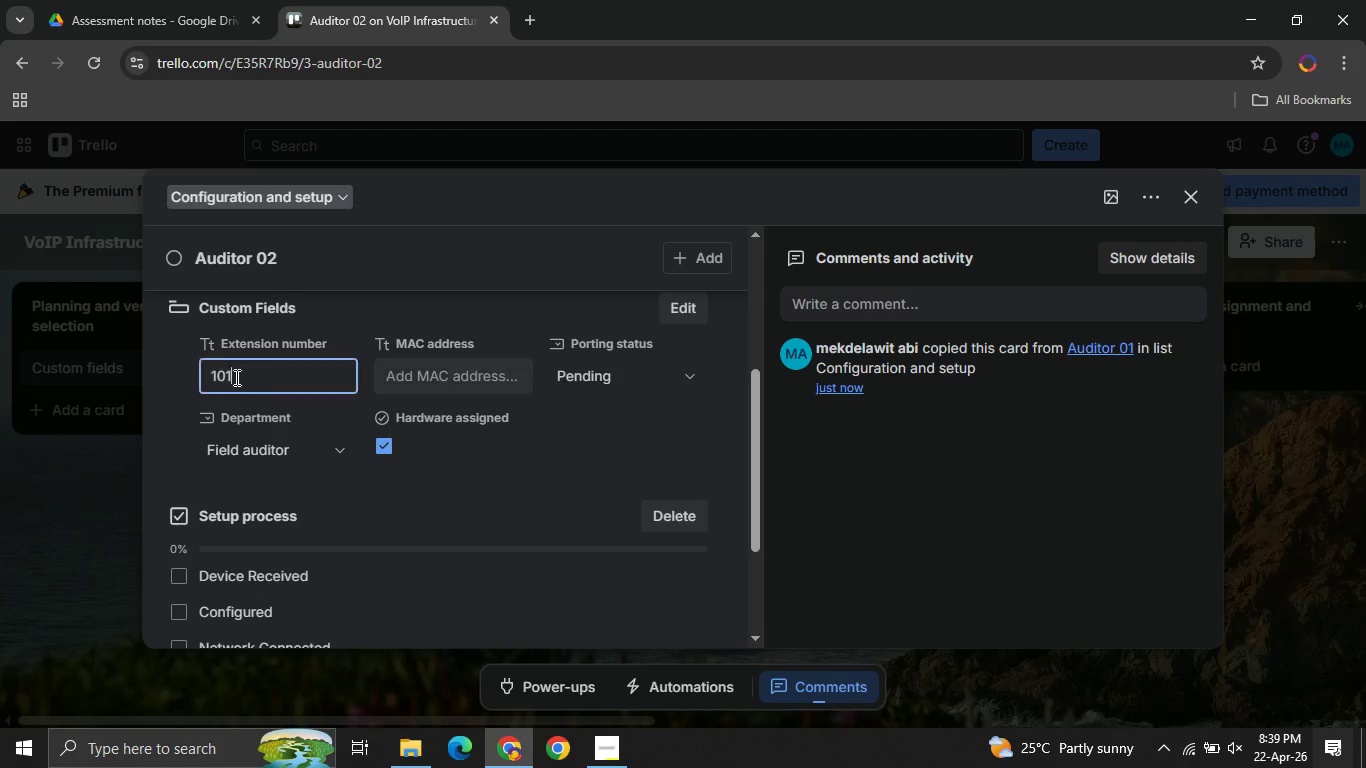 
left_click_drag(start_coordinate=[266, 378], to_coordinate=[202, 375])
 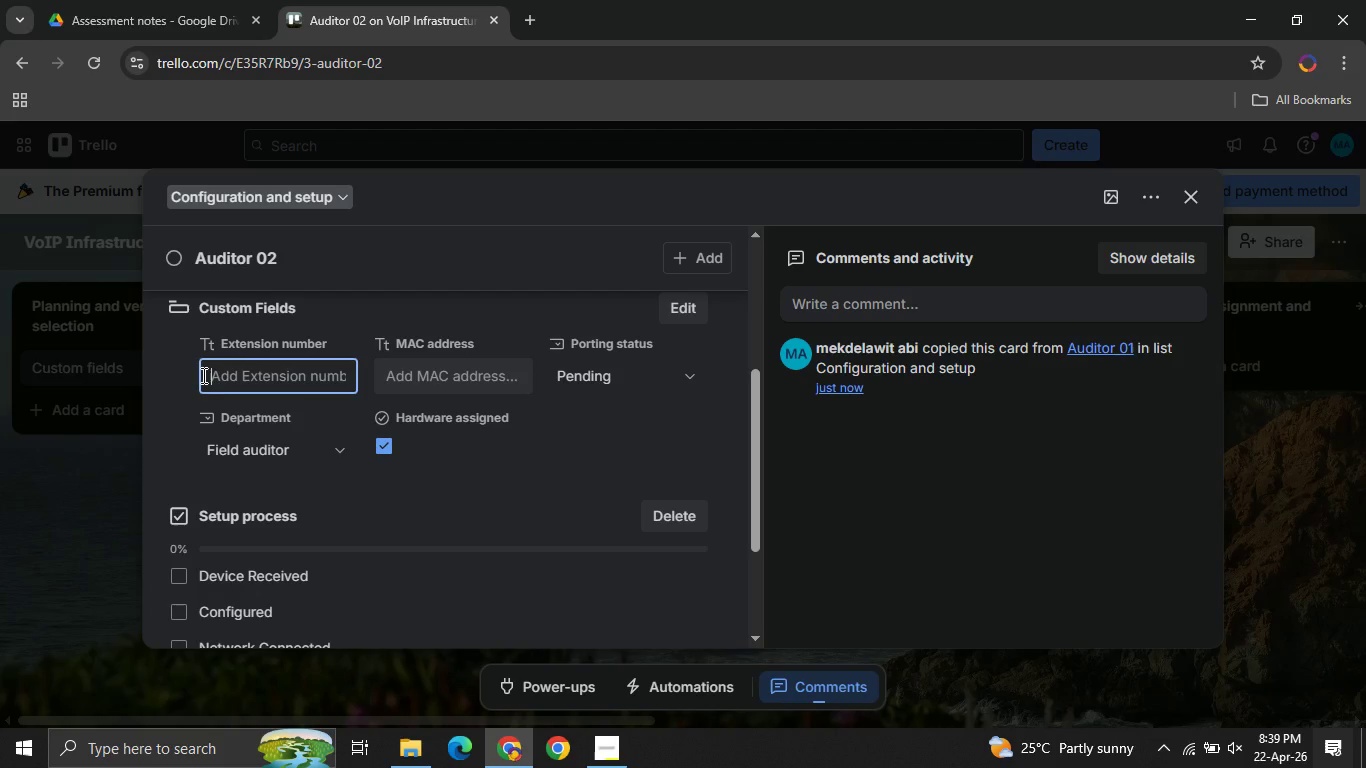 
key(Backspace)
 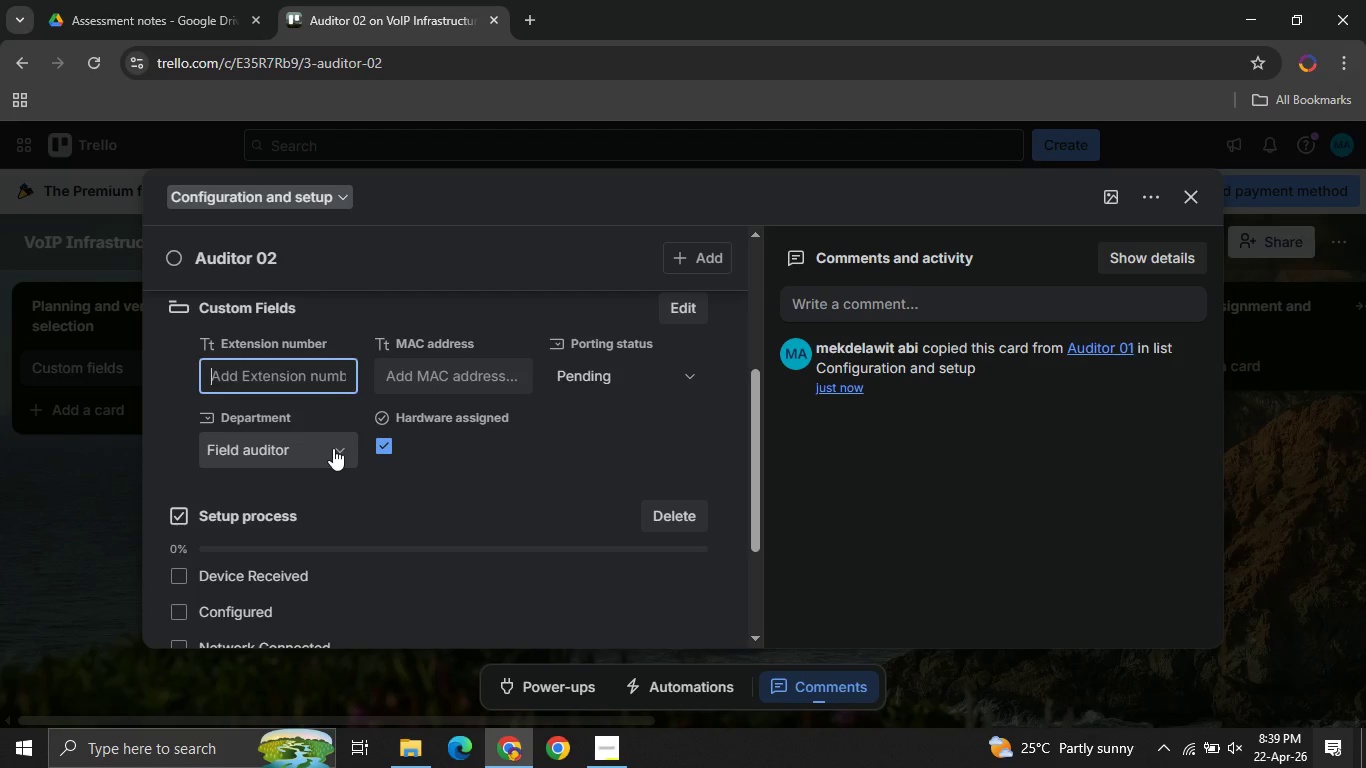 
left_click([333, 448])
 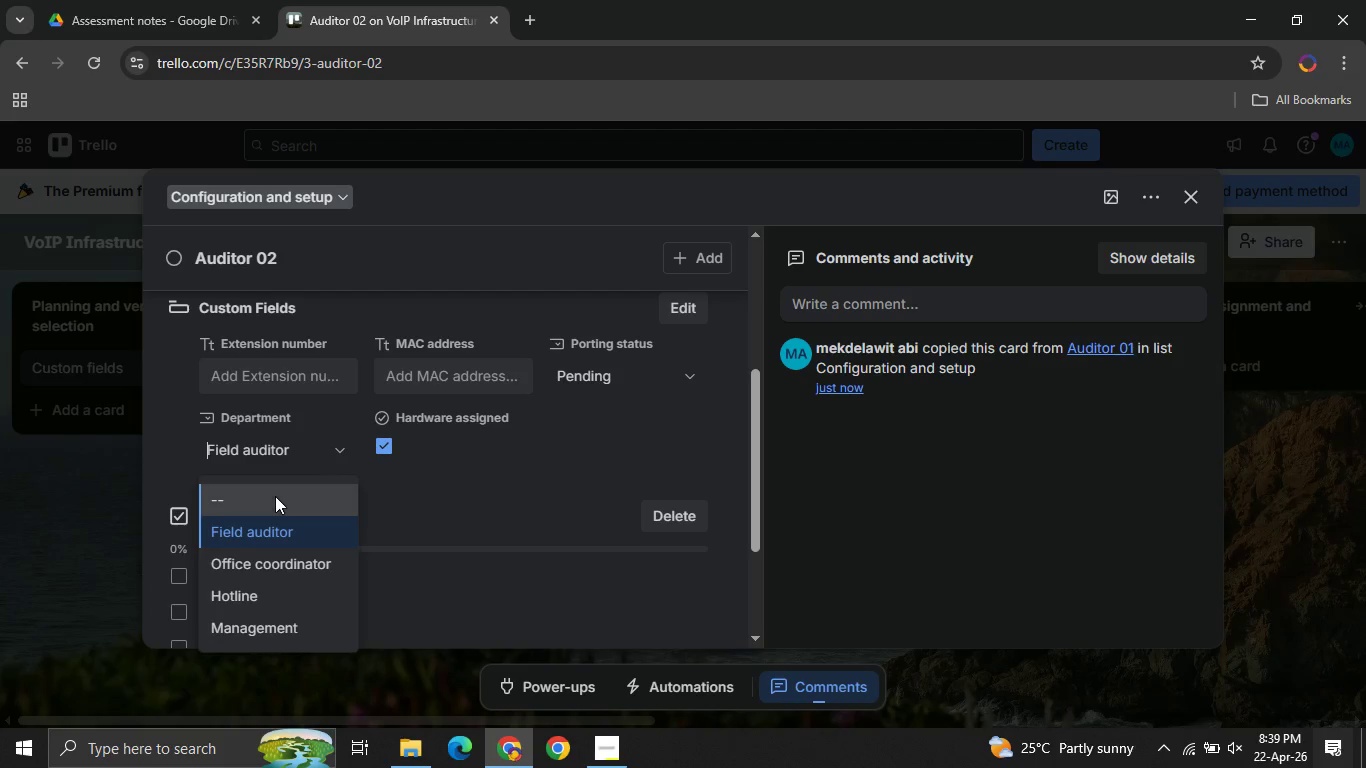 
left_click([275, 496])
 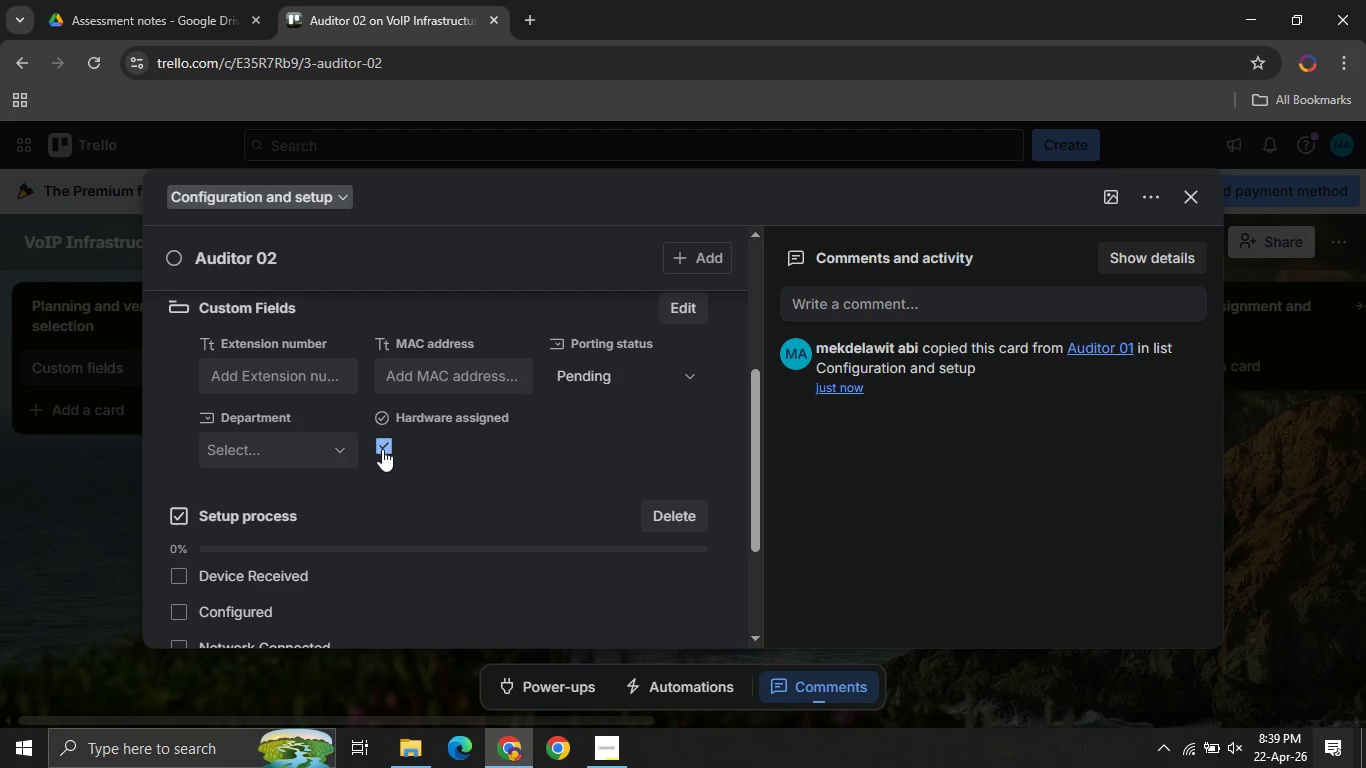 
left_click([382, 449])
 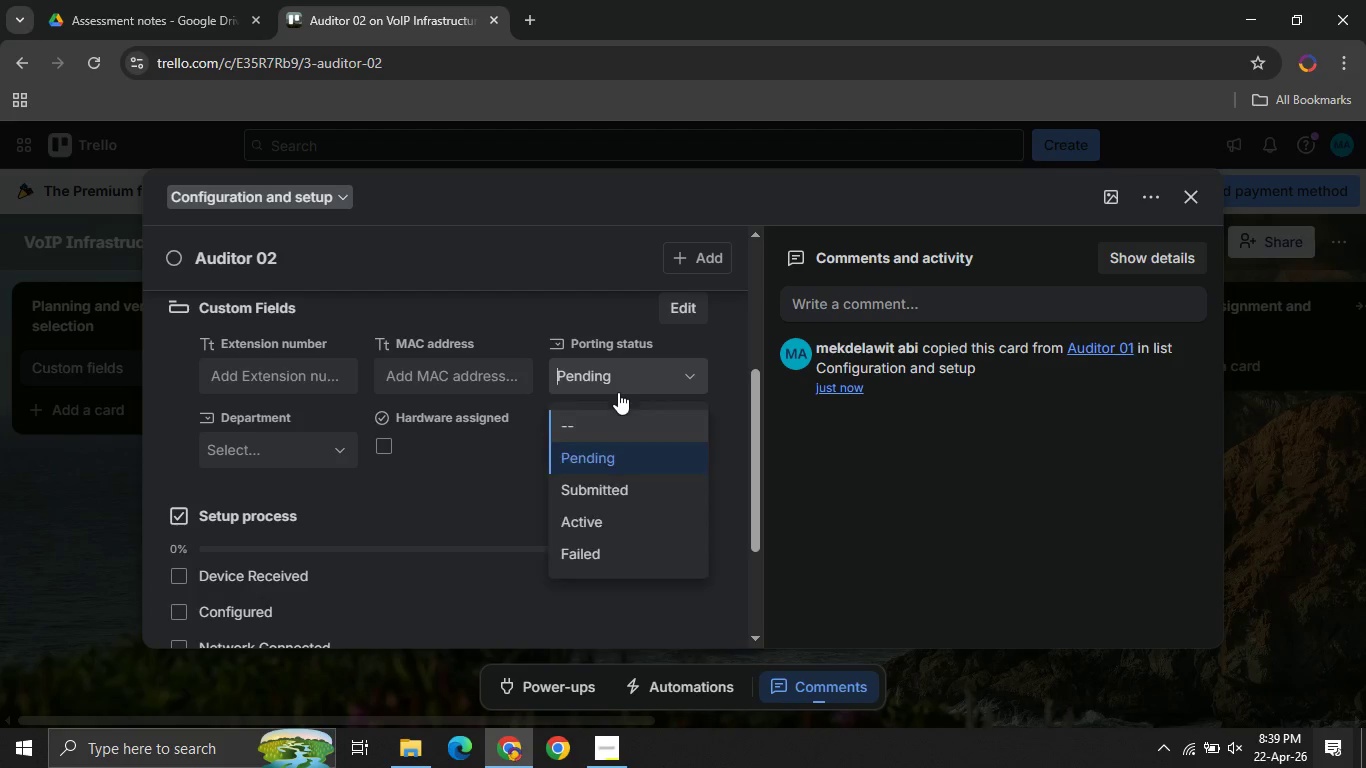 
left_click([618, 392])
 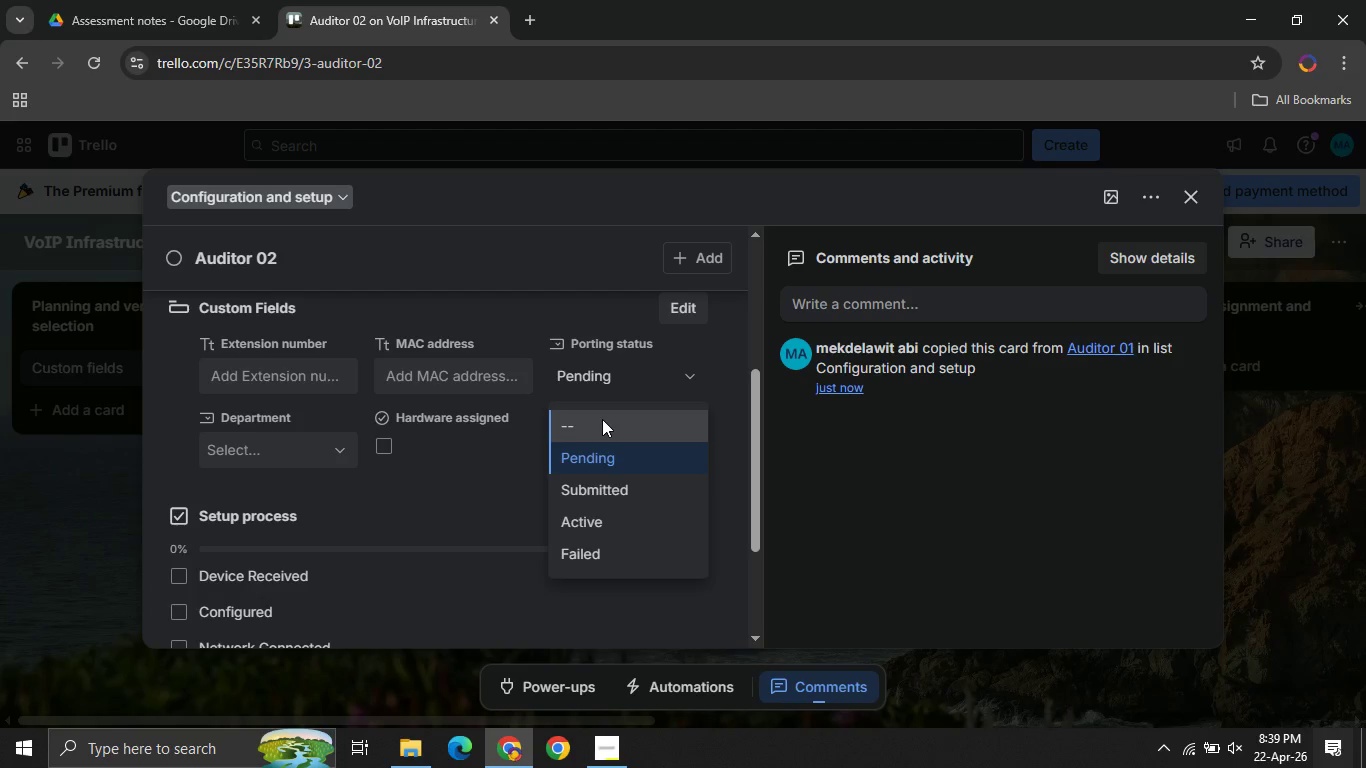 
left_click([602, 419])
 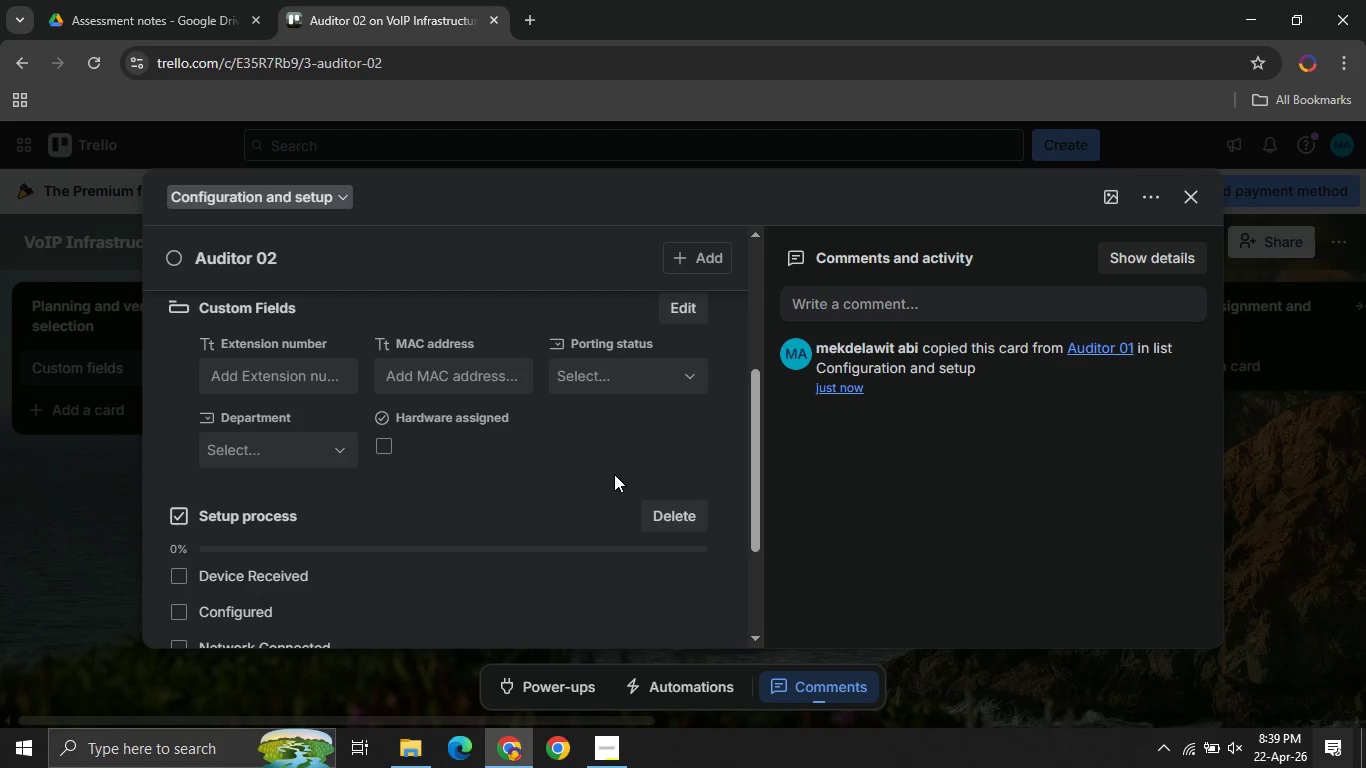 
left_click([614, 474])
 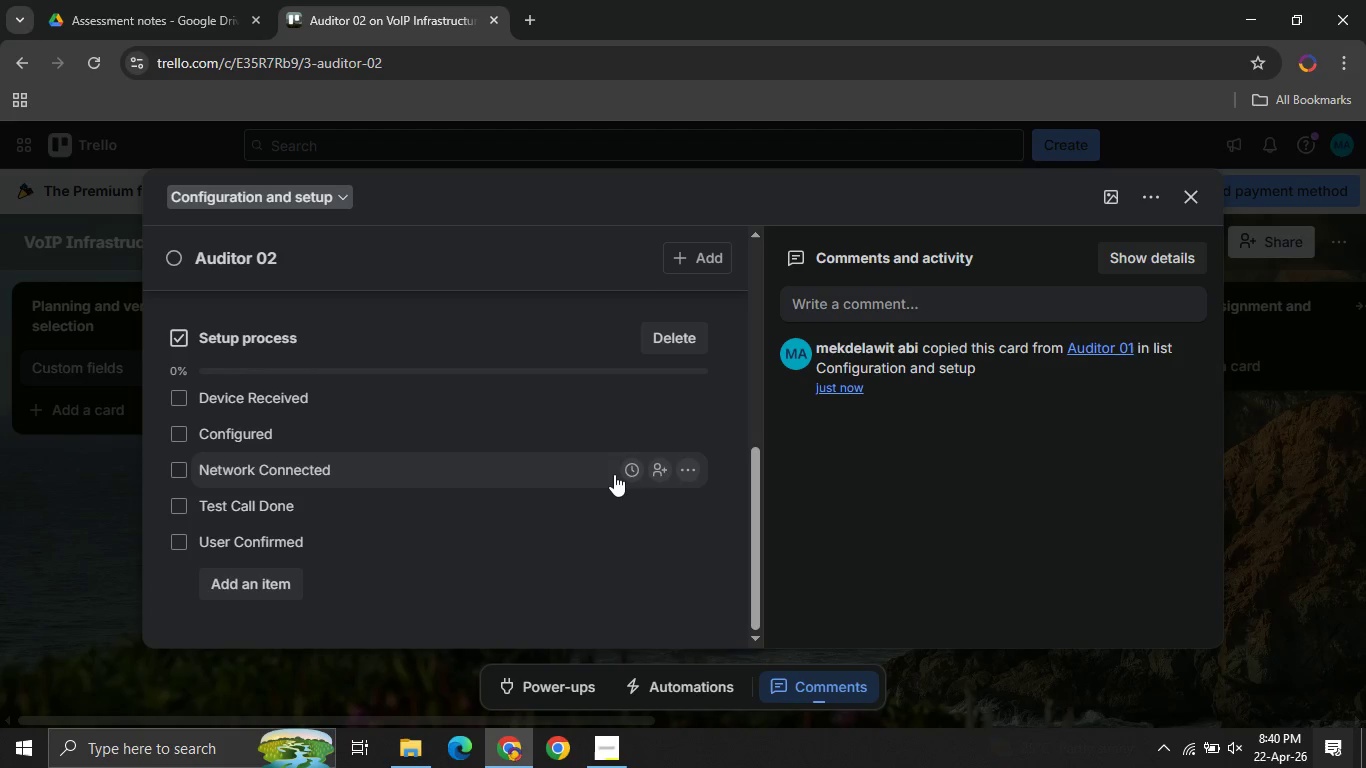 
wait(64.25)
 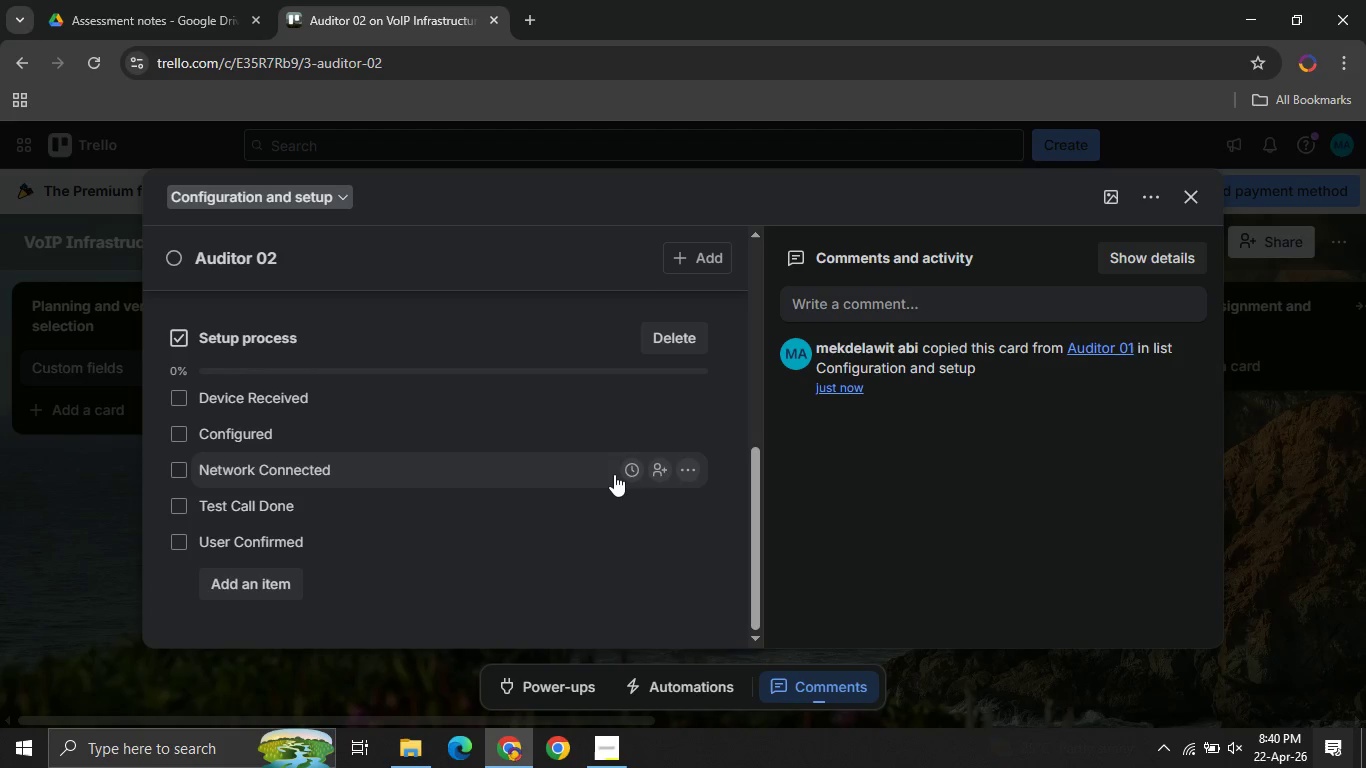 
left_click([276, 402])
 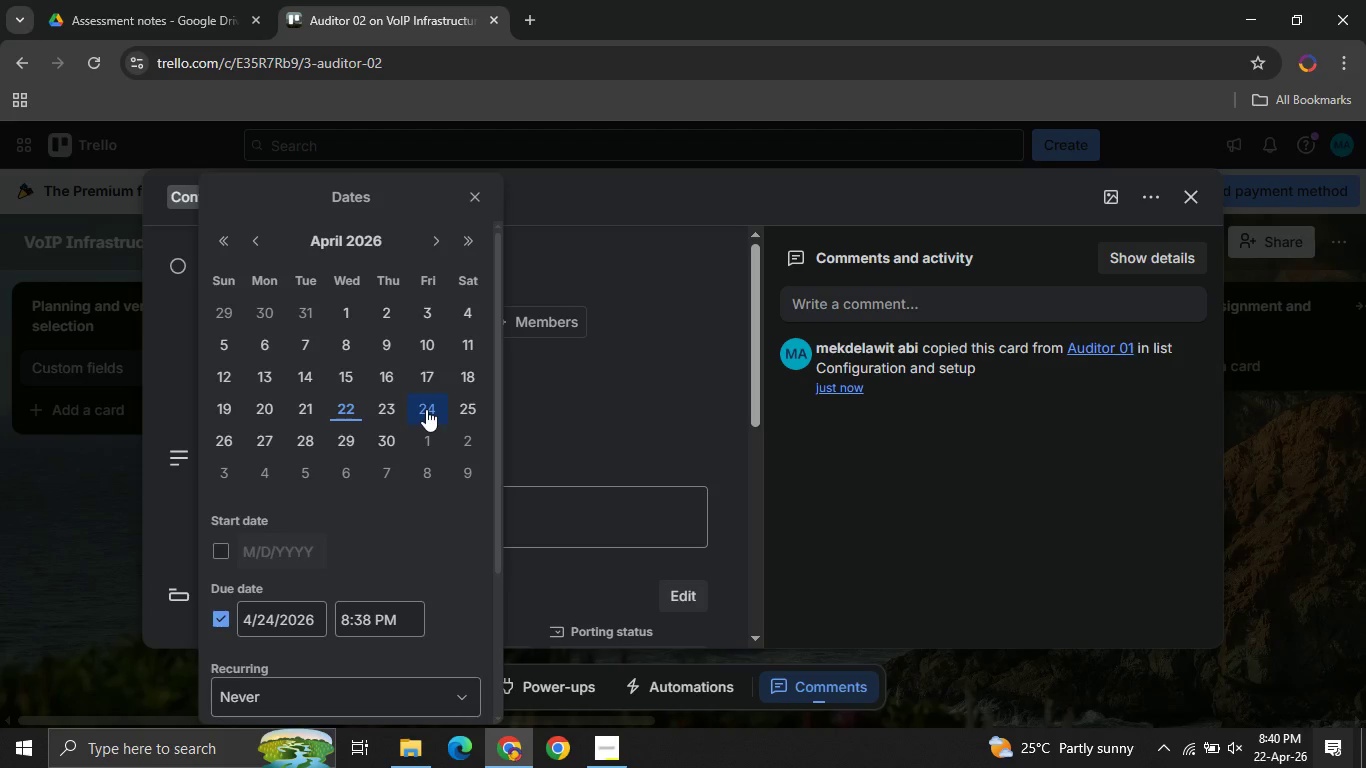 
left_click([426, 409])
 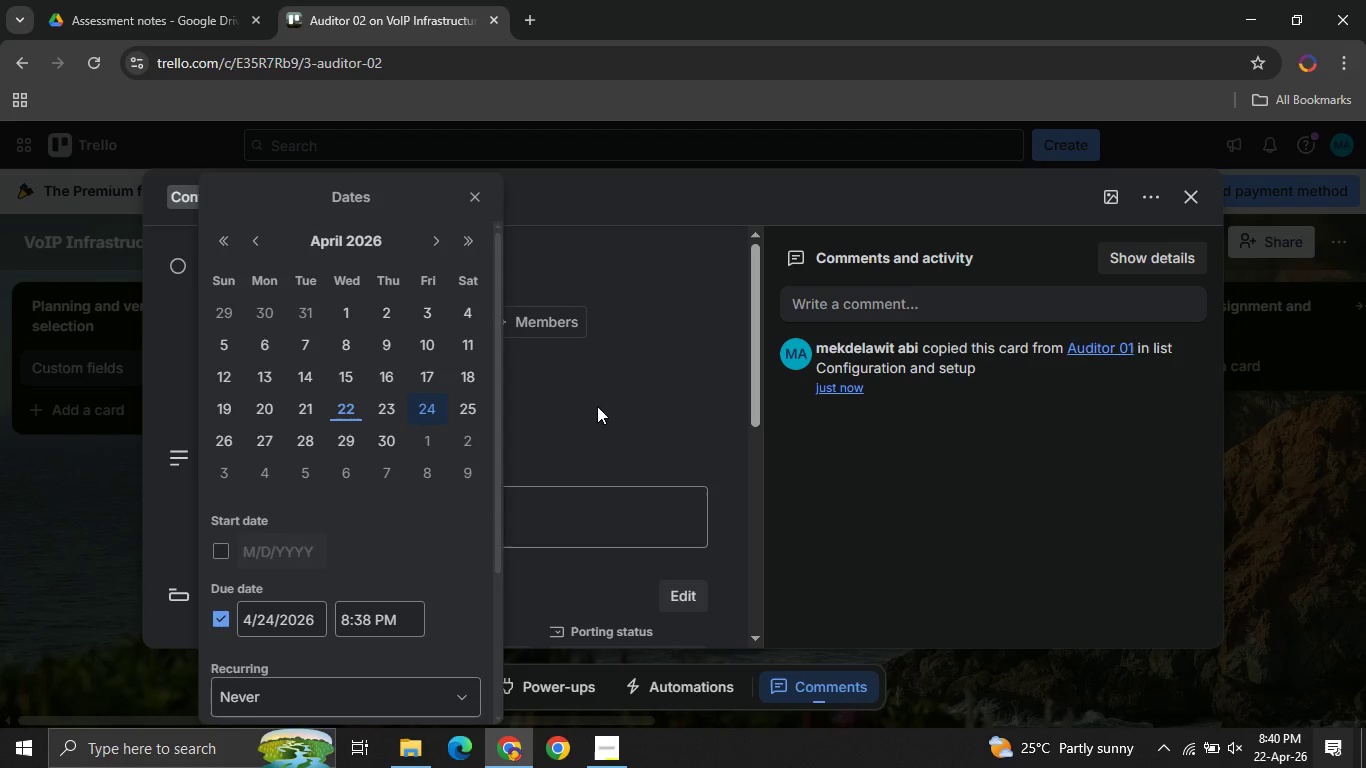 
left_click([597, 406])
 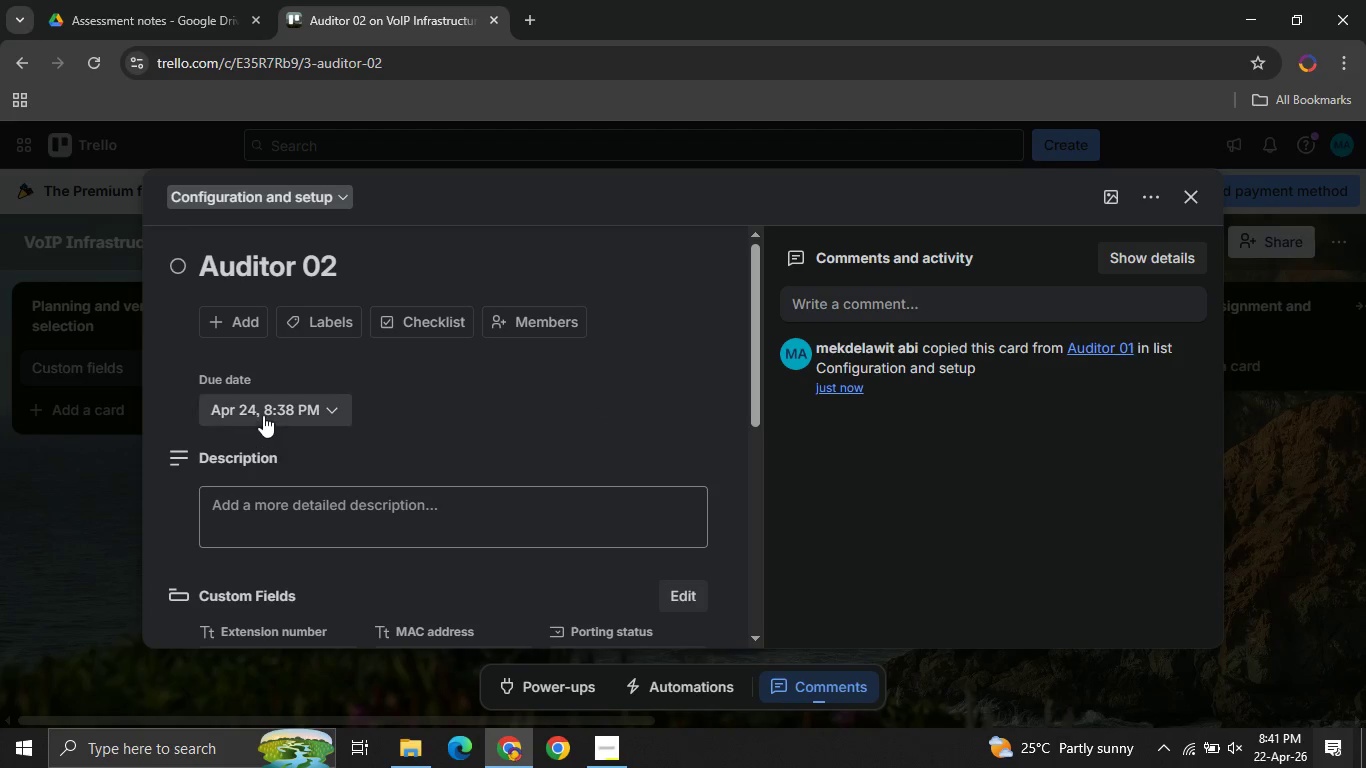 
left_click([260, 412])
 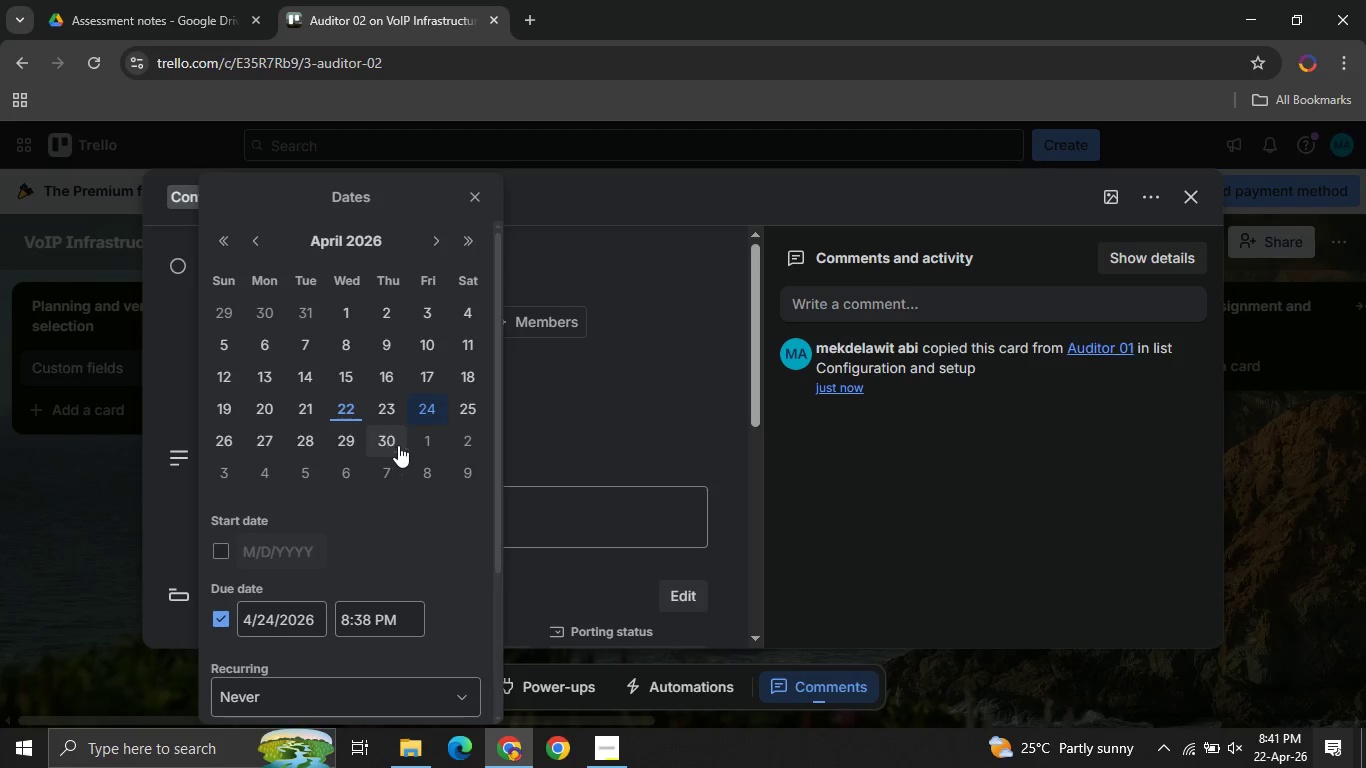 
left_click([393, 419])
 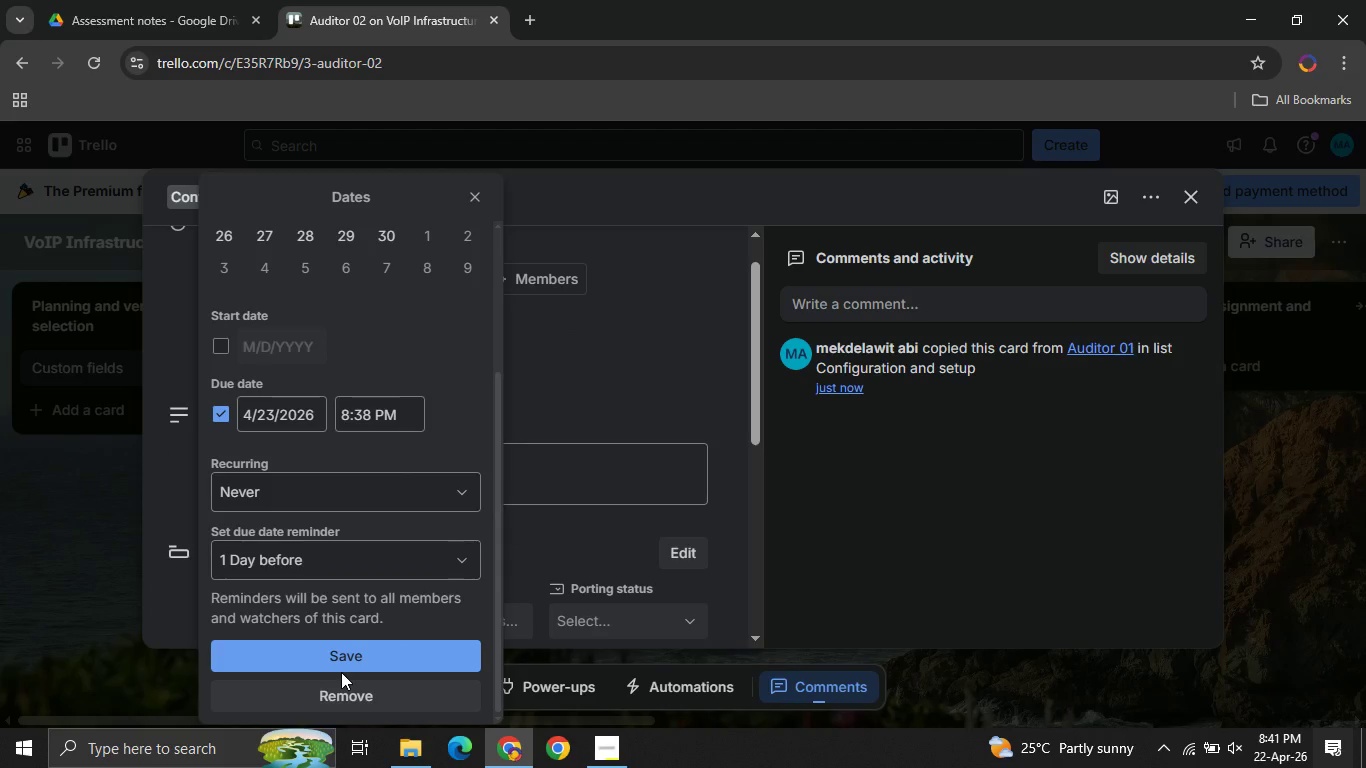 
wait(5.25)
 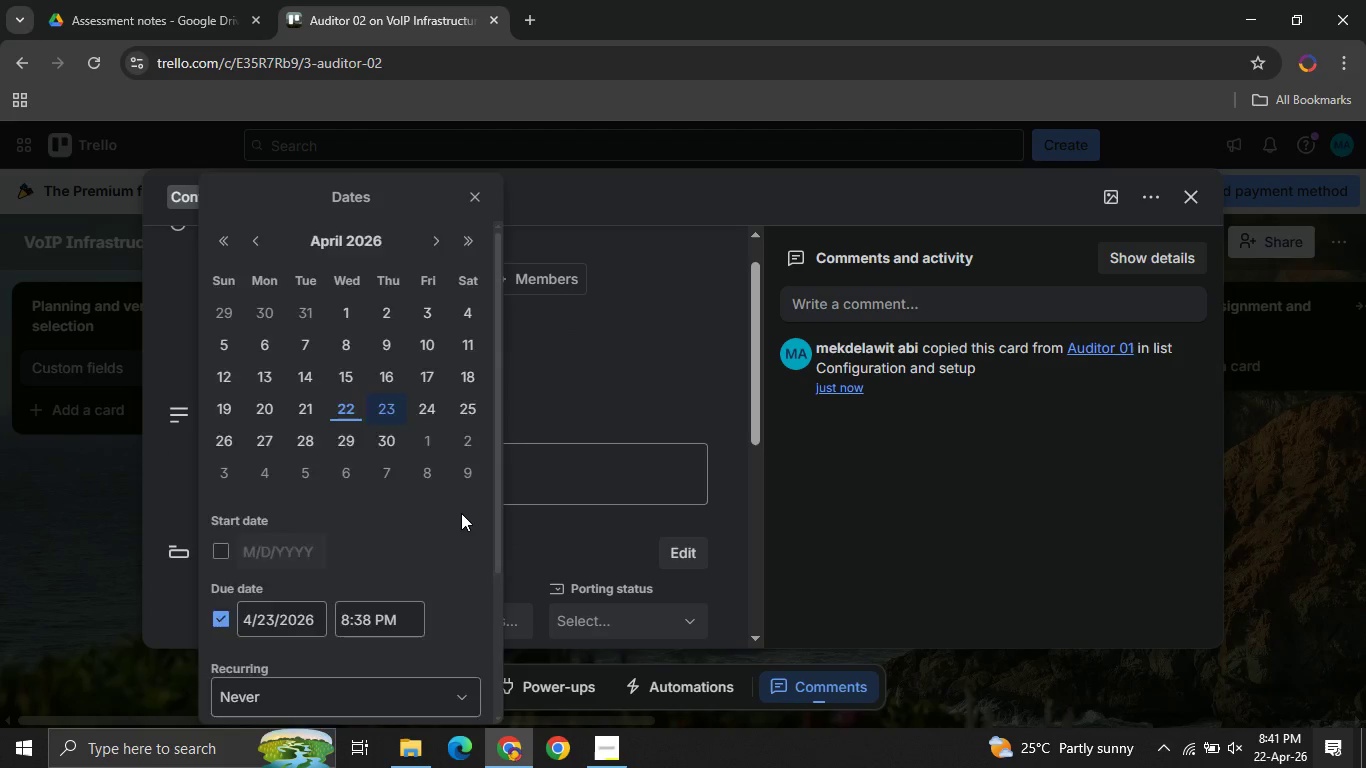 
left_click([327, 654])
 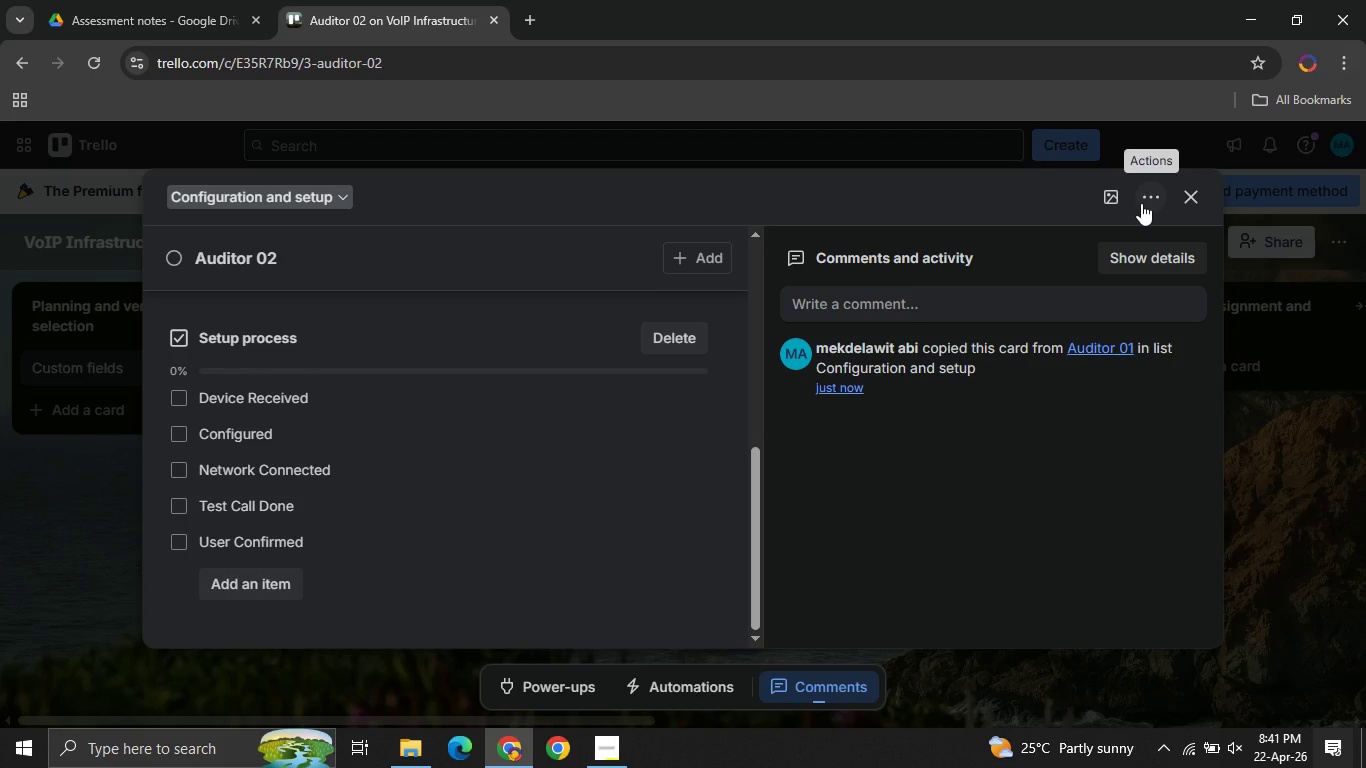 
wait(42.59)
 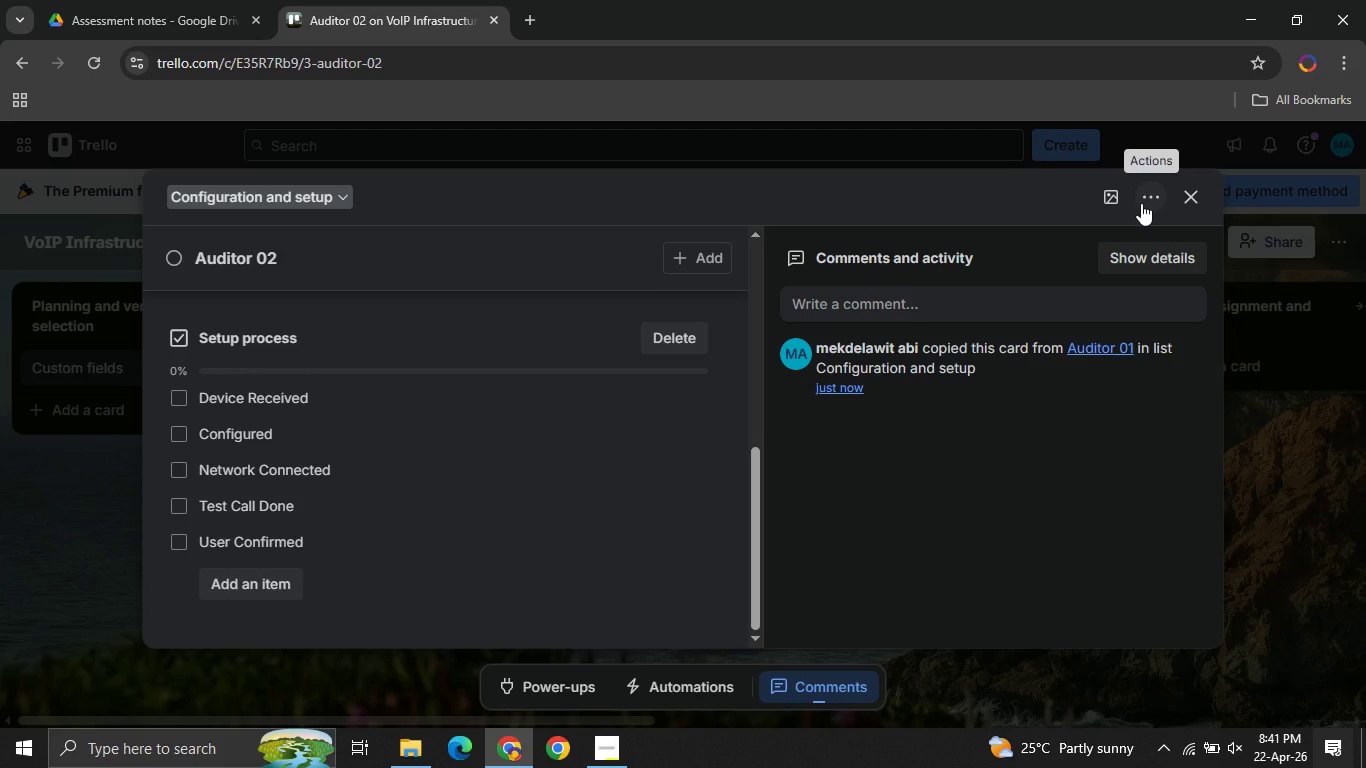 
left_click([1141, 203])
 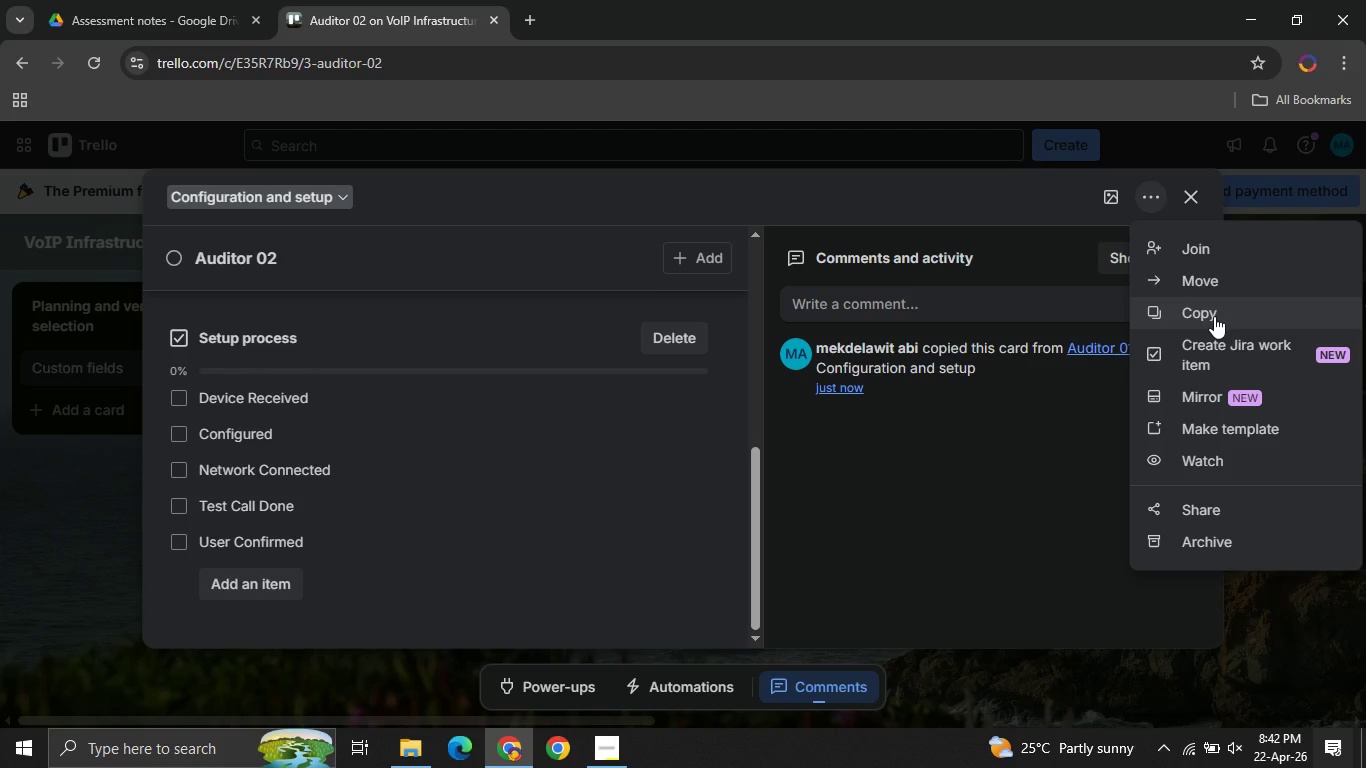 
wait(38.09)
 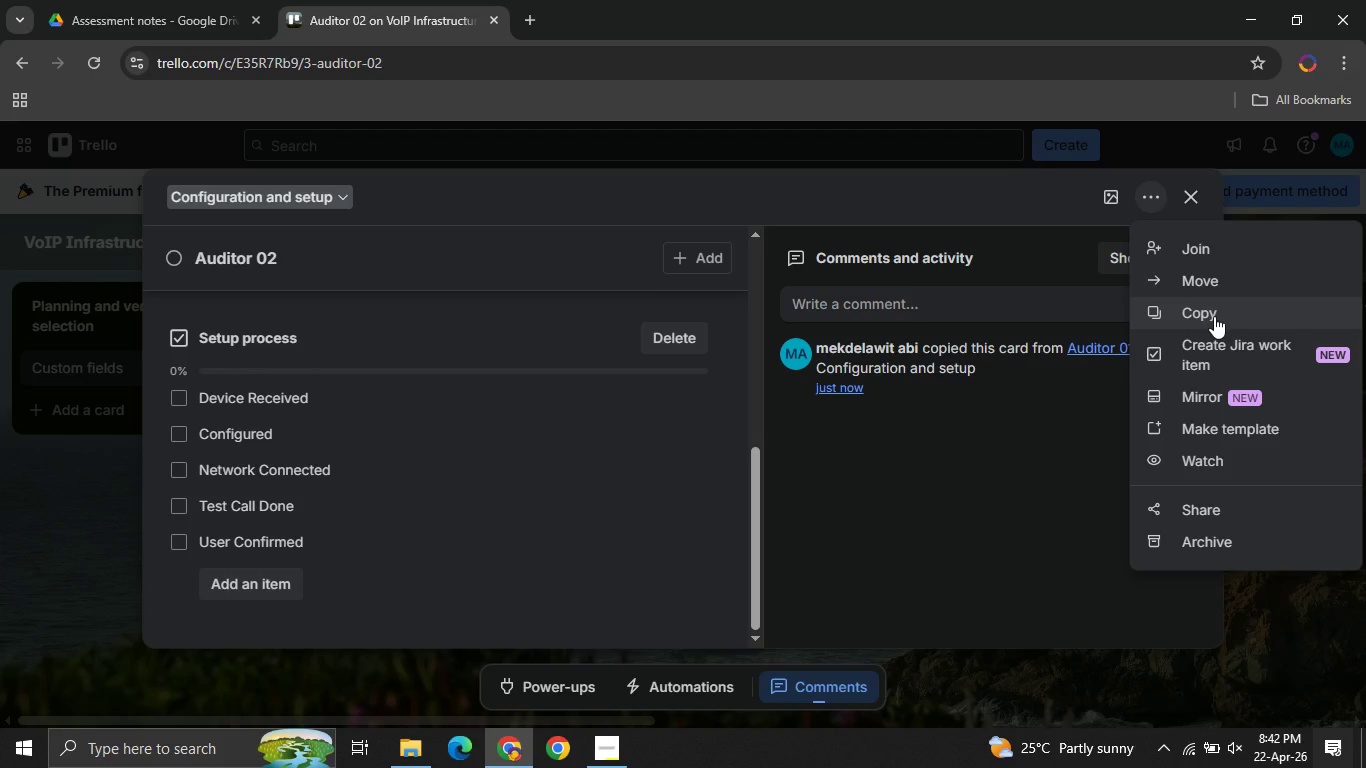 
left_click([1214, 316])
 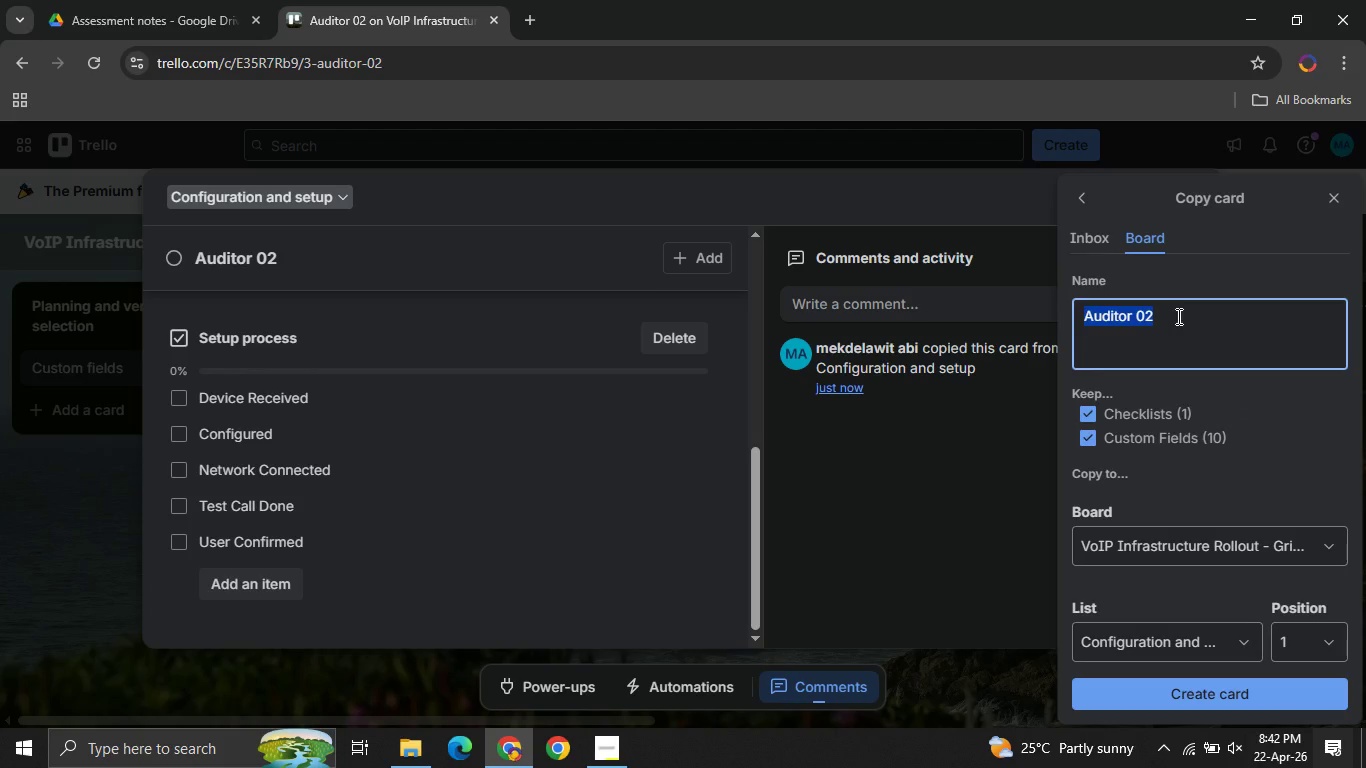 
left_click([1177, 316])
 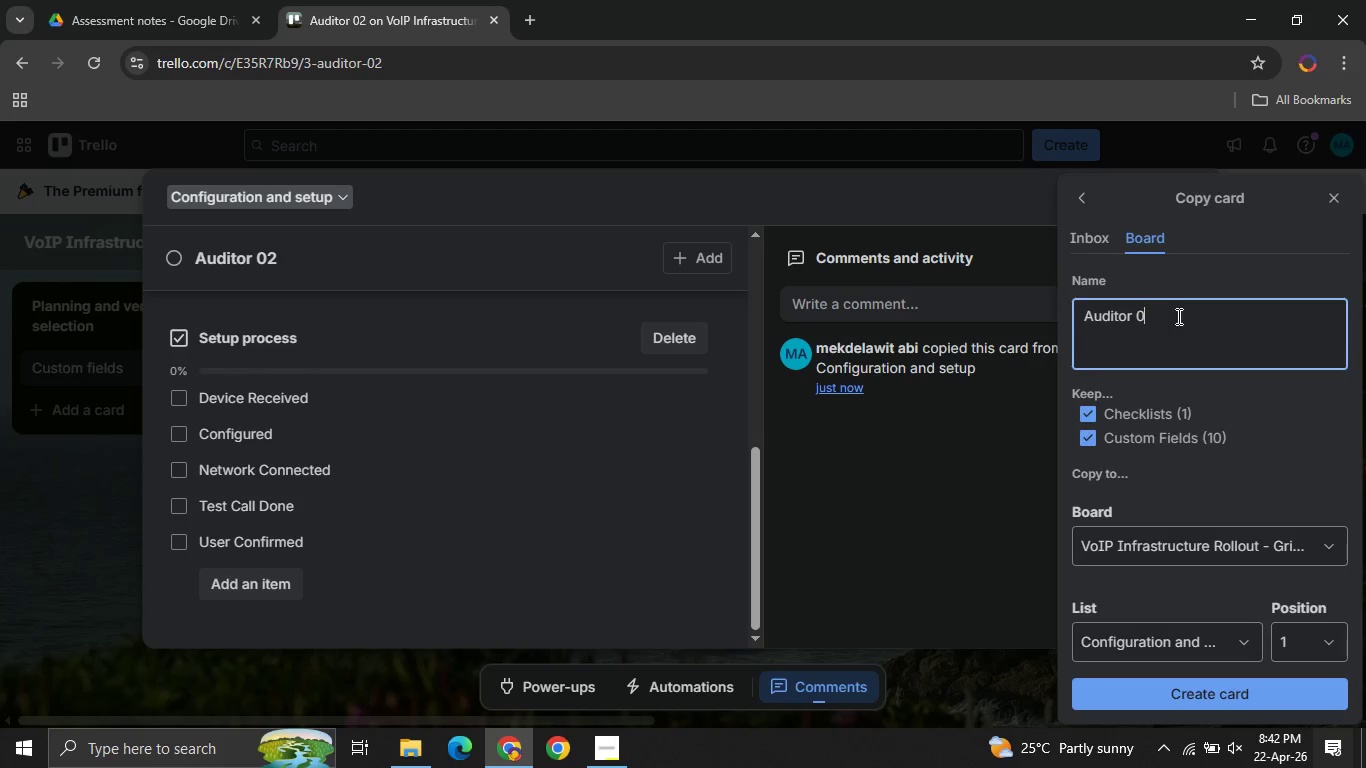 
key(Backspace)
 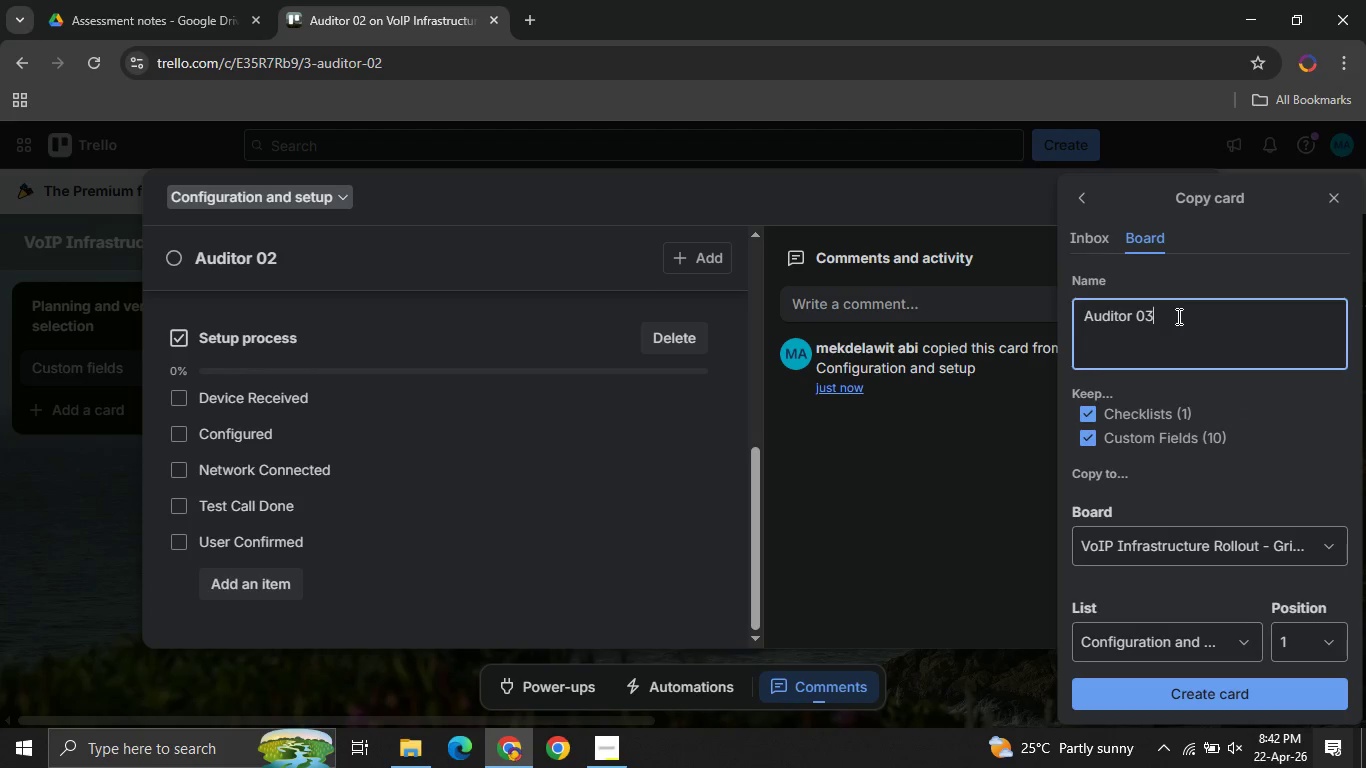 
key(3)
 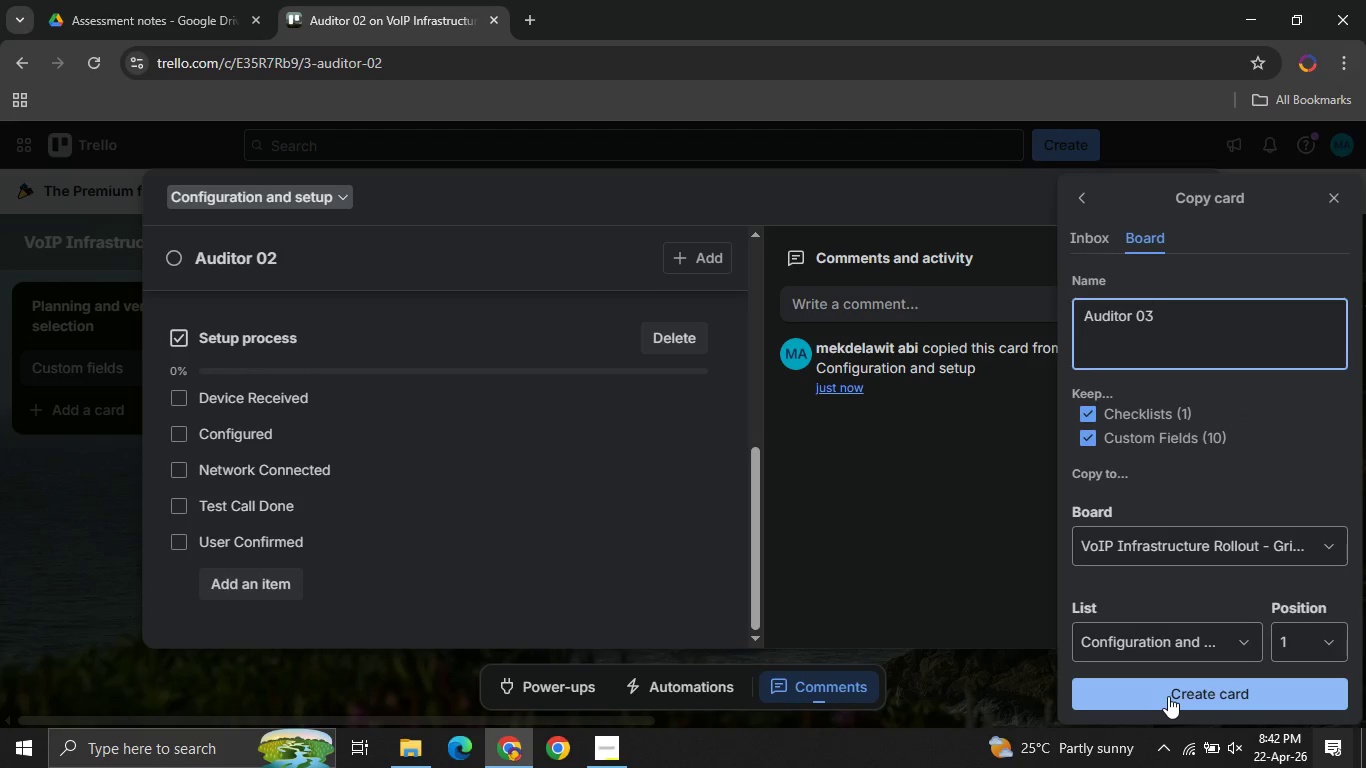 
left_click([1168, 696])
 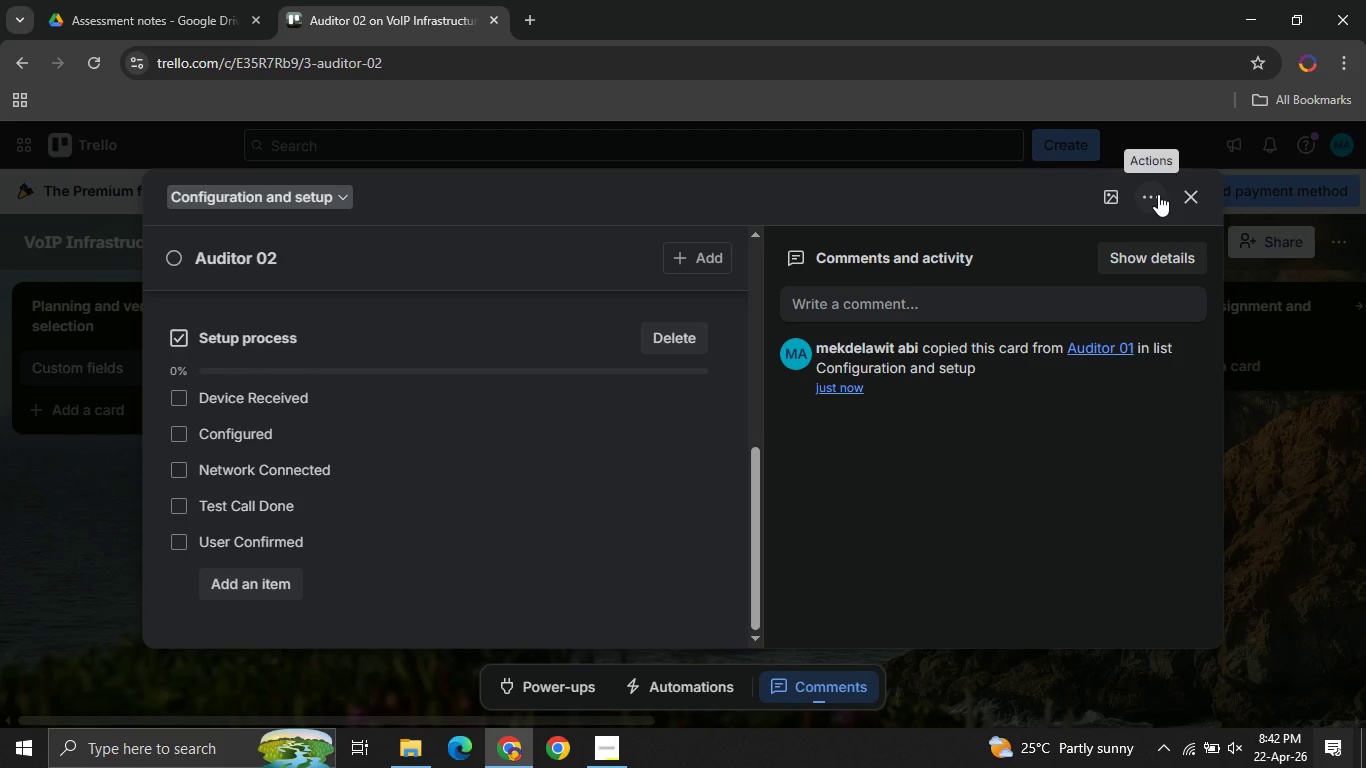 
left_click([1158, 194])
 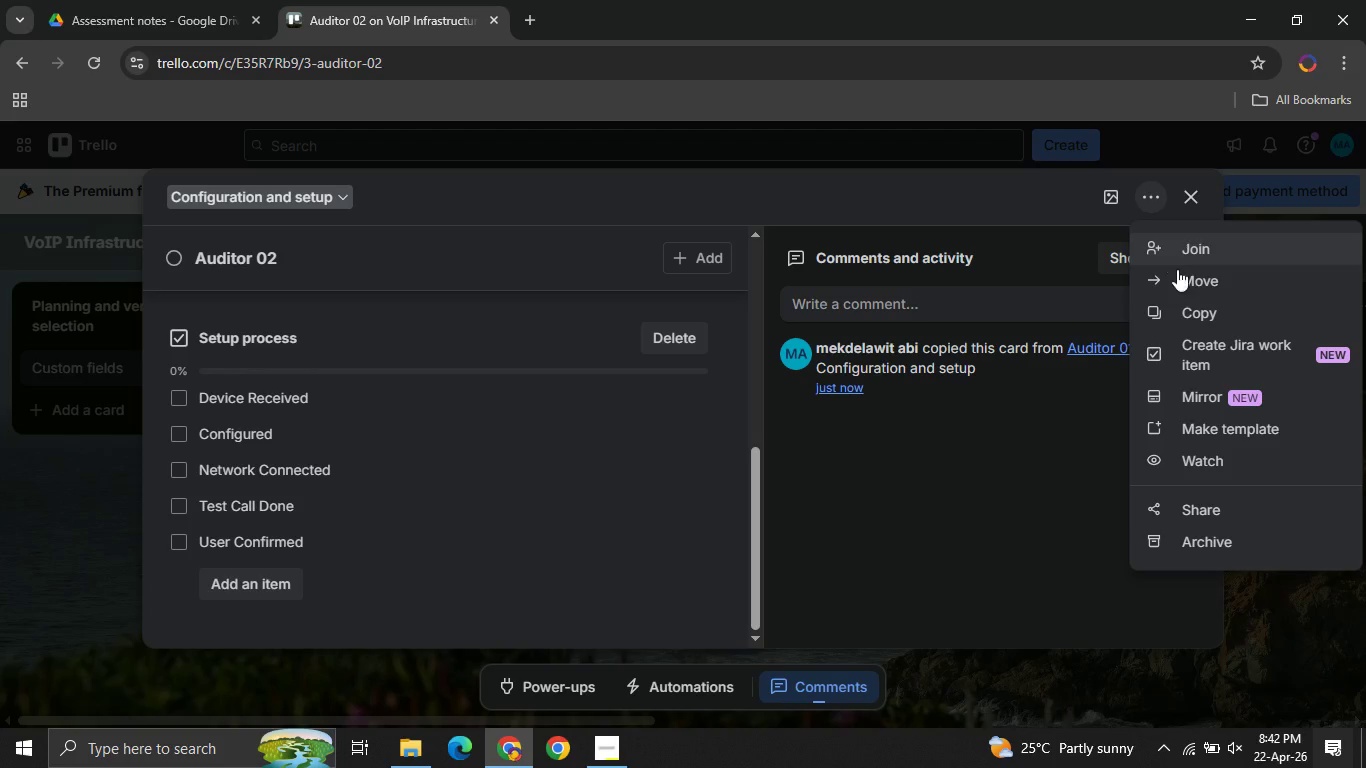 
left_click([1178, 308])
 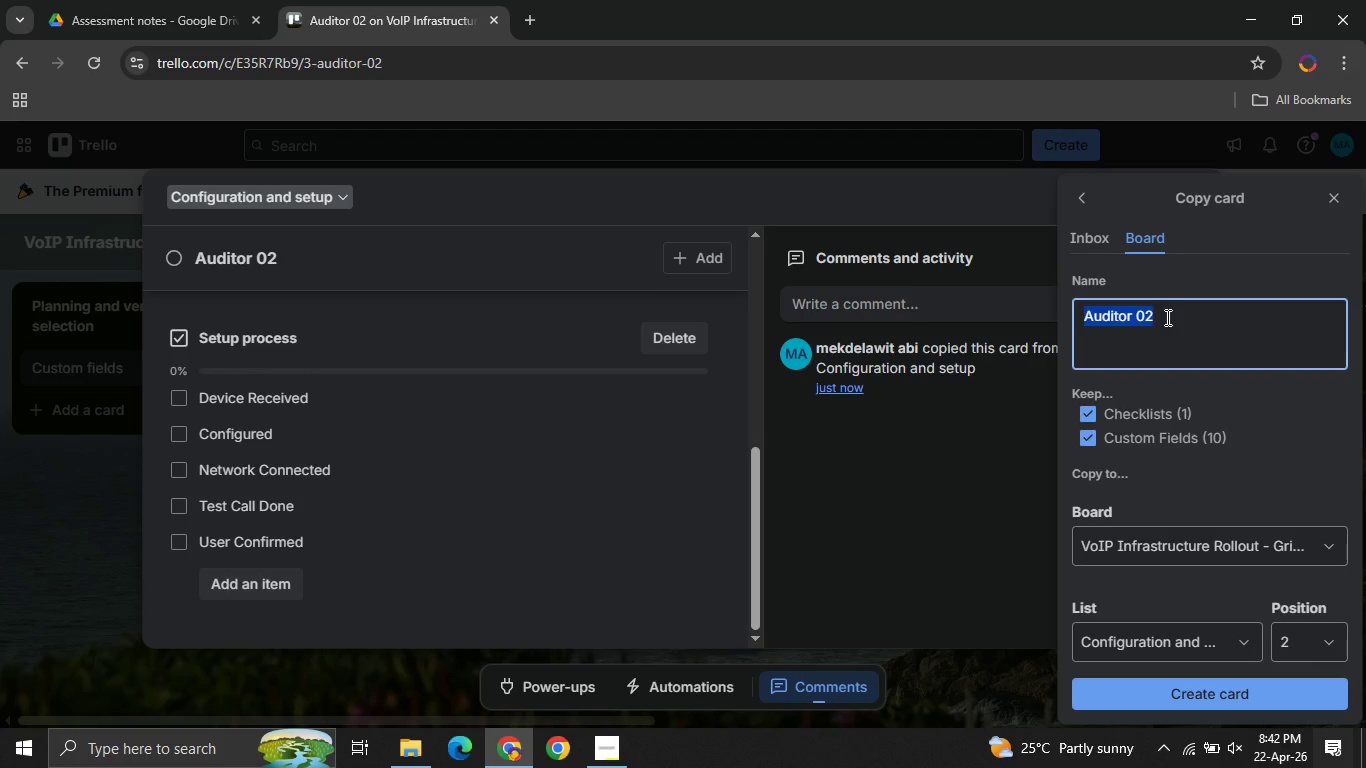 
left_click([1166, 317])
 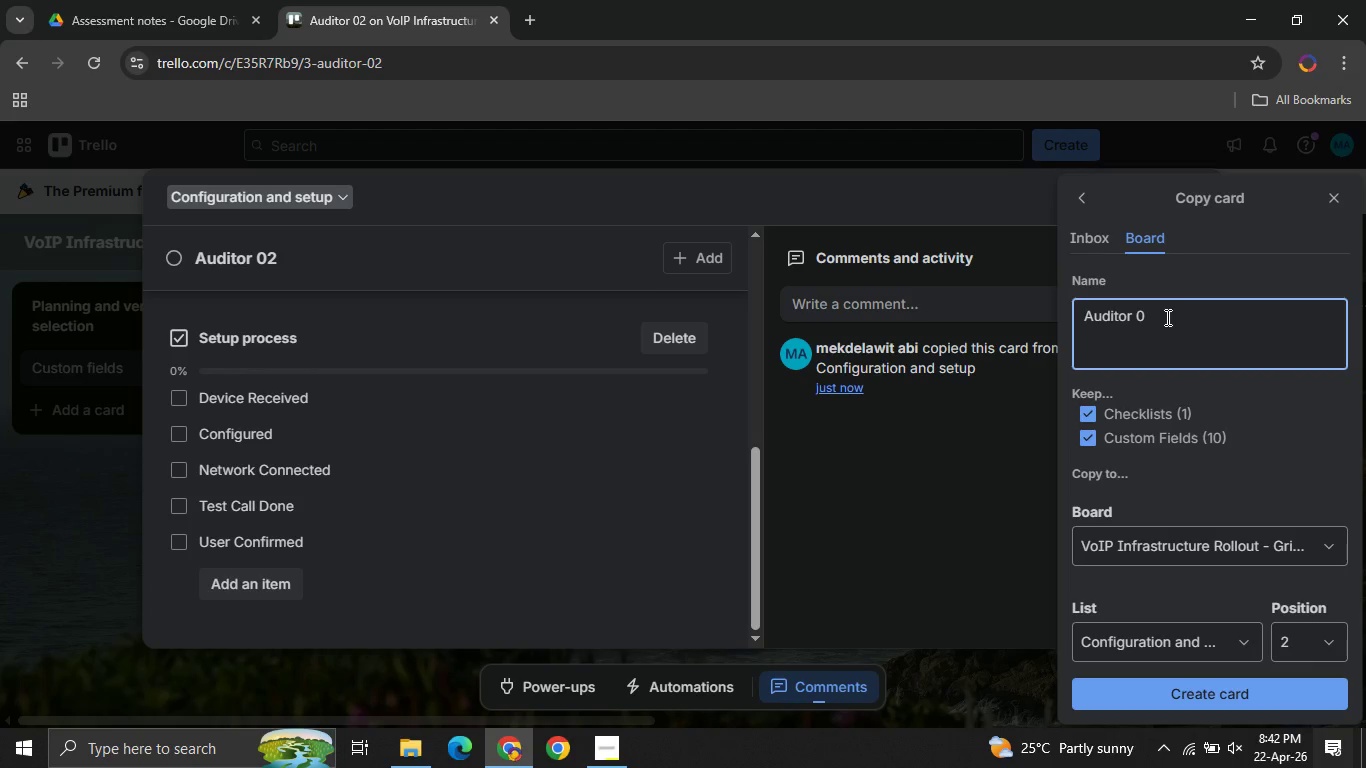 
key(Backspace)
 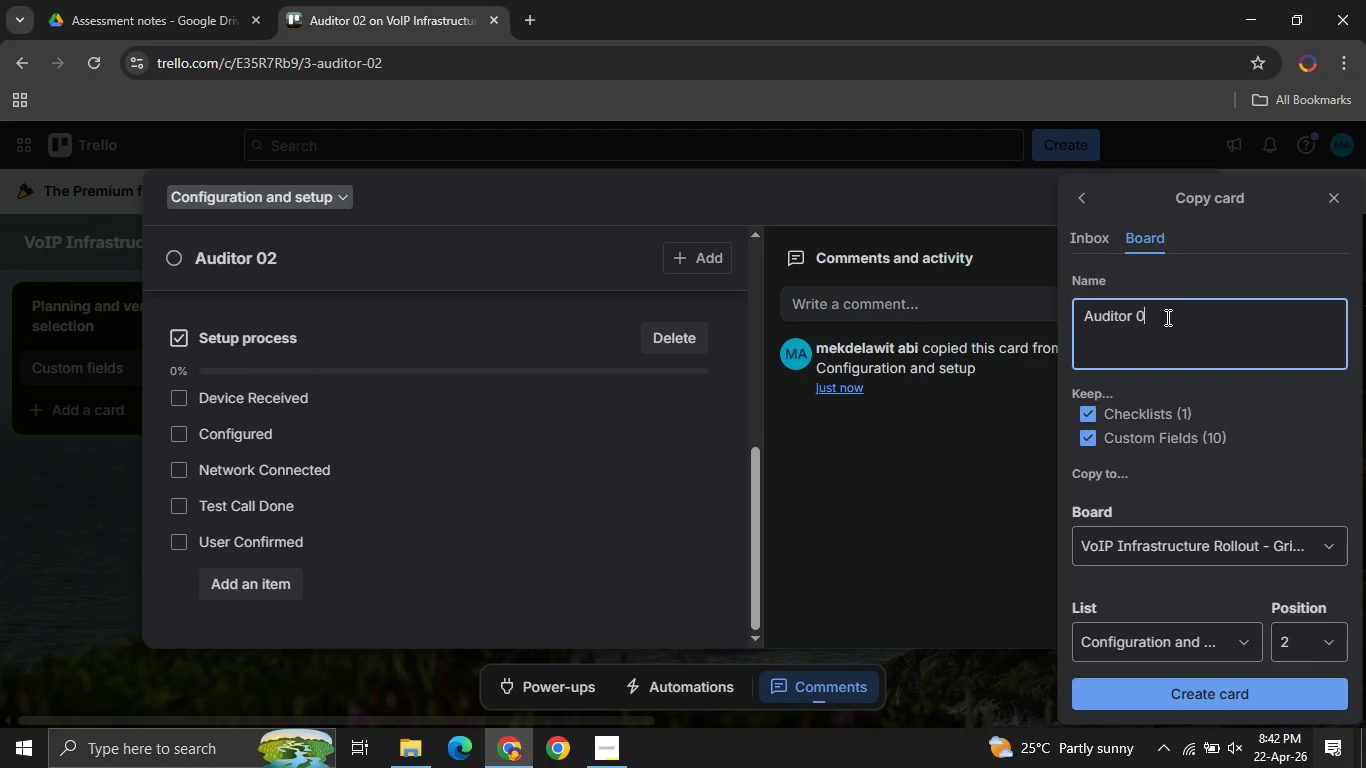 
key(4)
 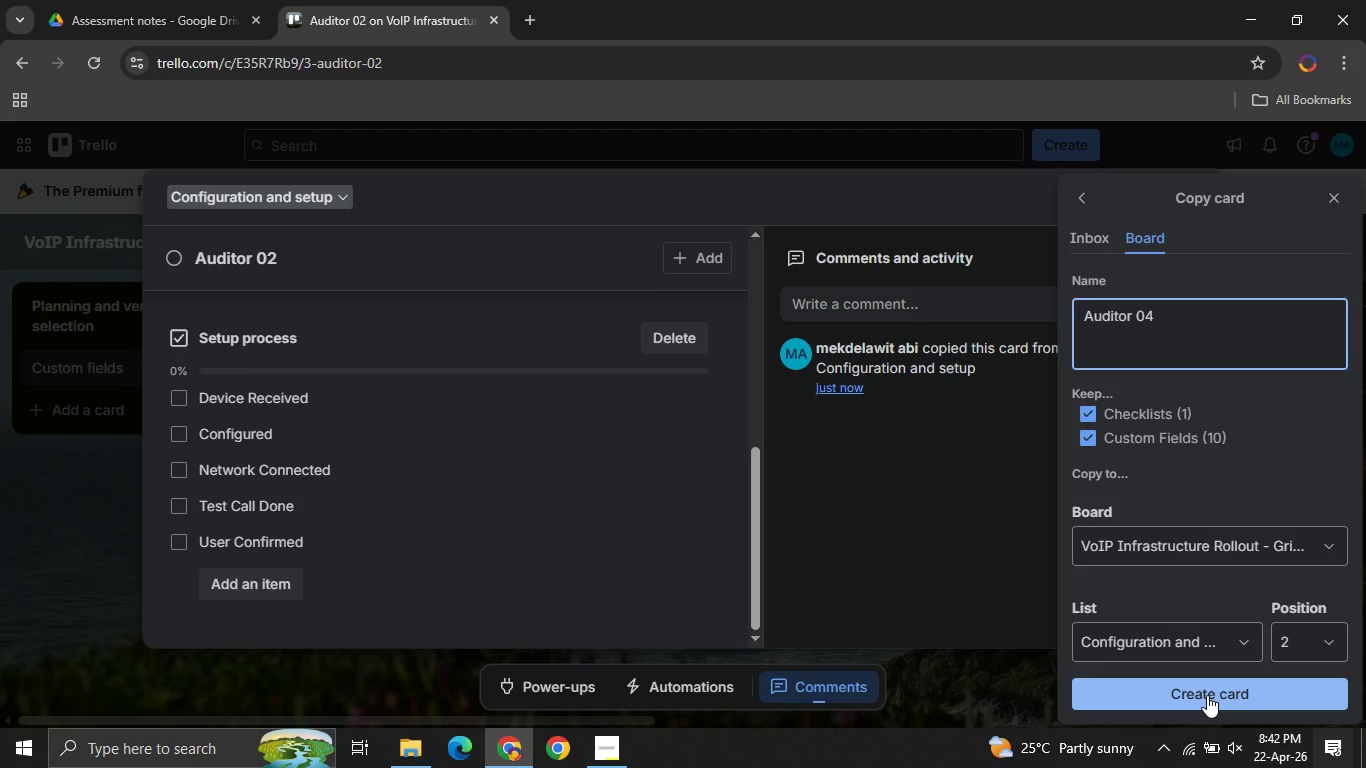 
left_click([1207, 695])
 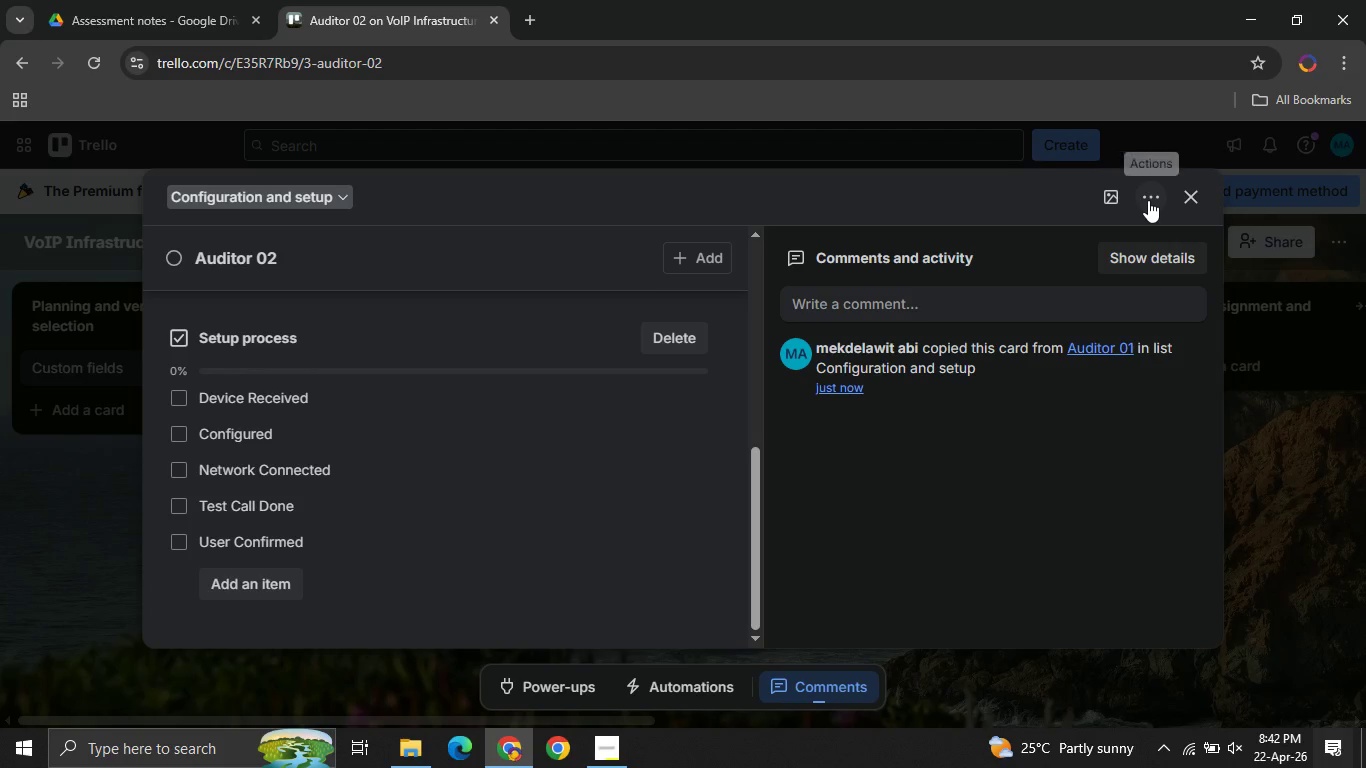 
left_click([1148, 200])
 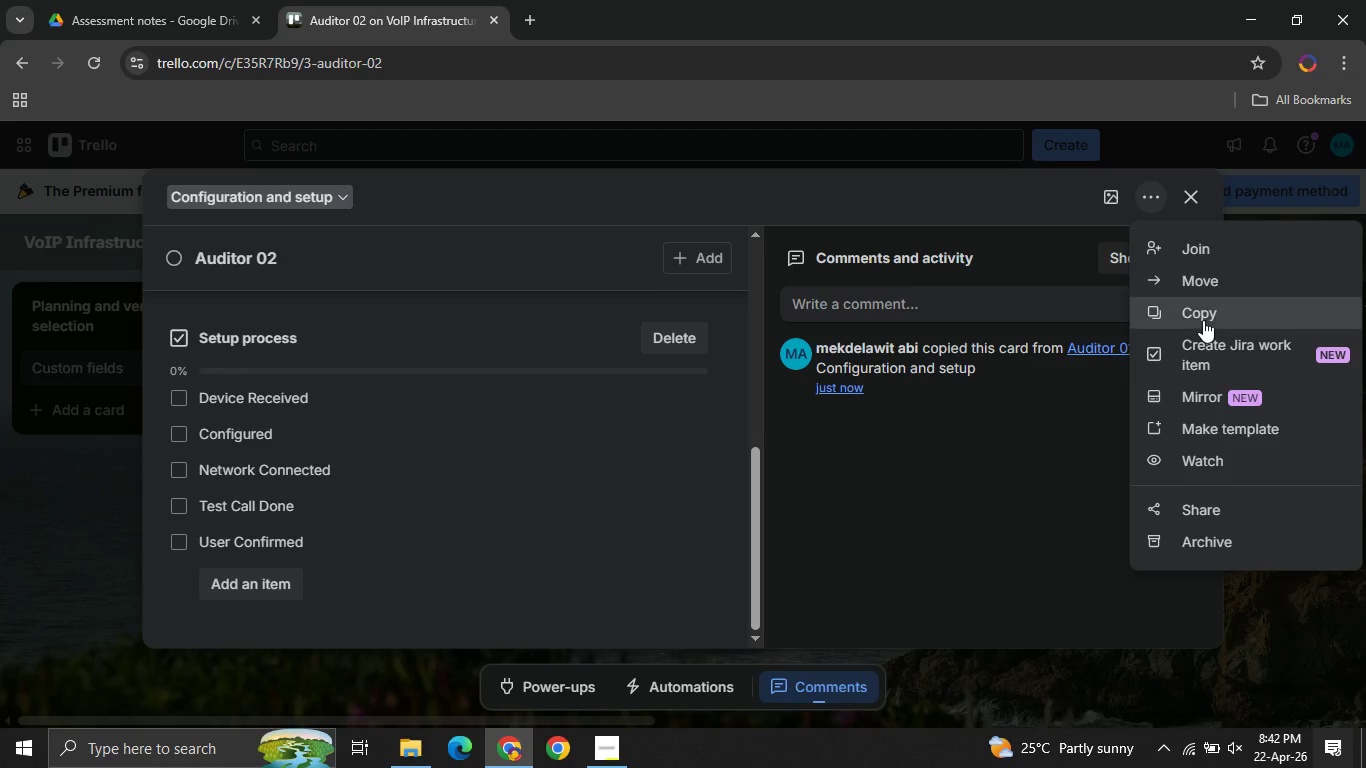 
left_click([1203, 320])
 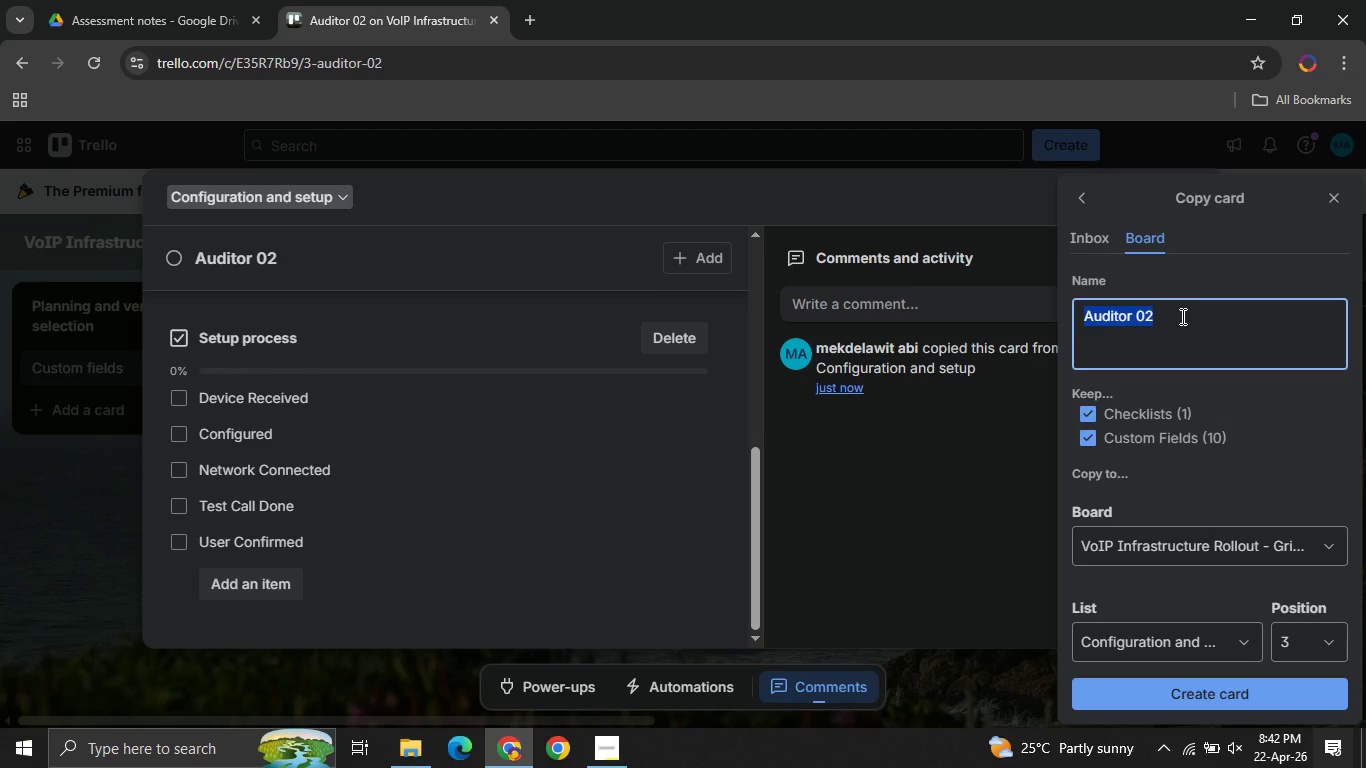 
left_click([1181, 316])
 